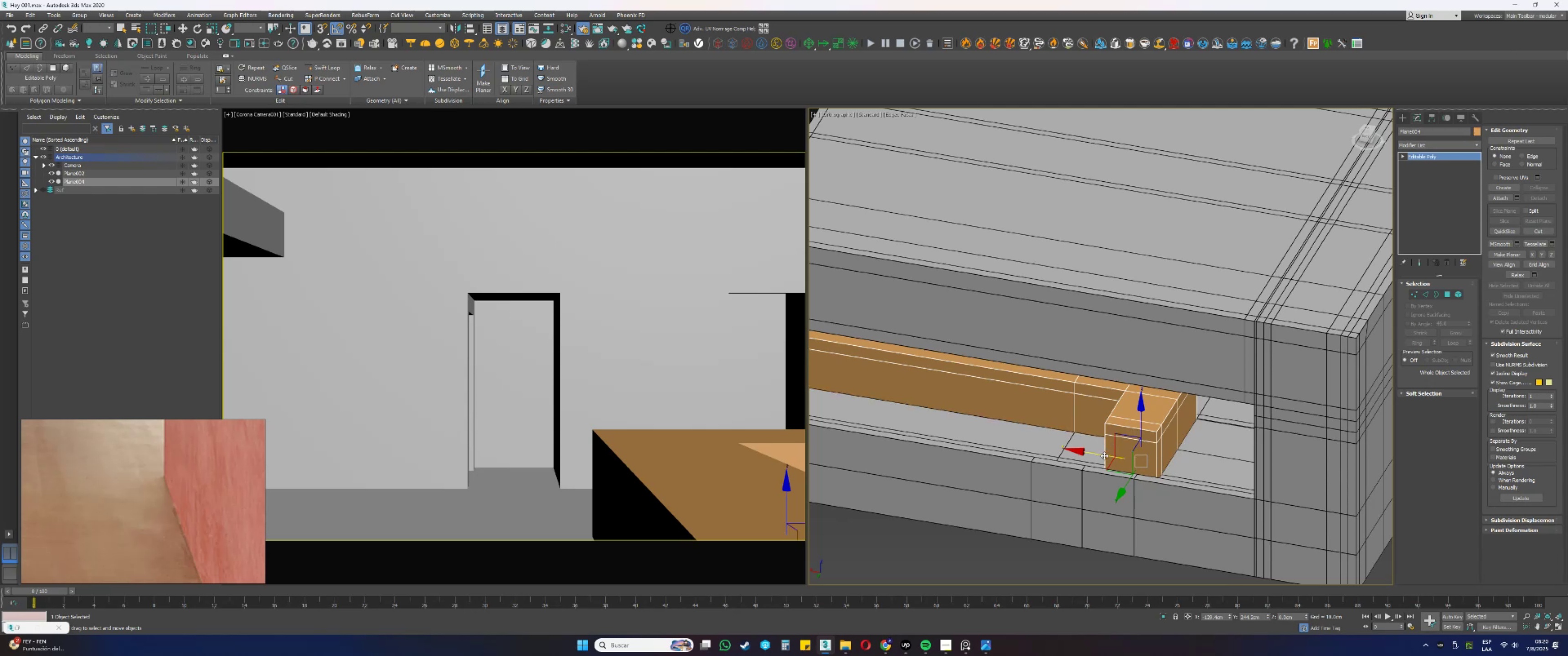 
wait(16.47)
 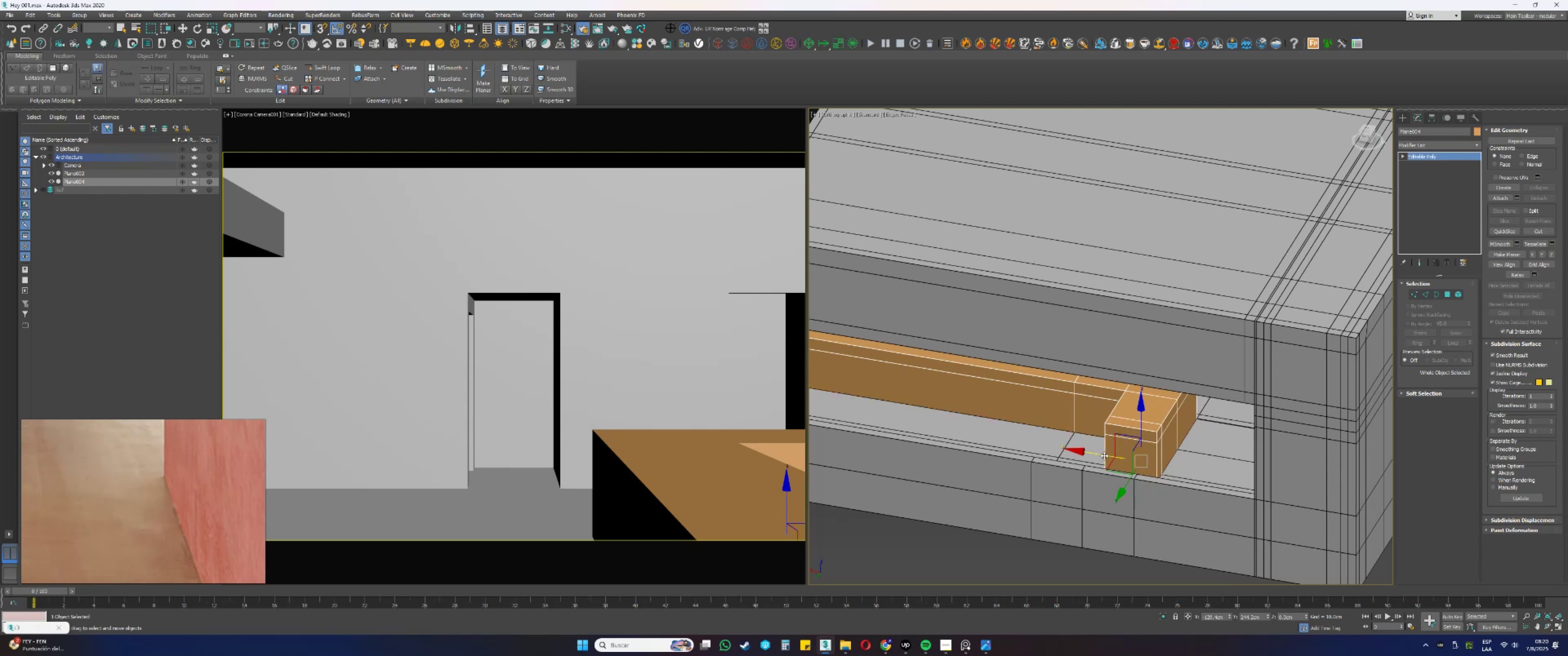 
left_click([1495, 199])
 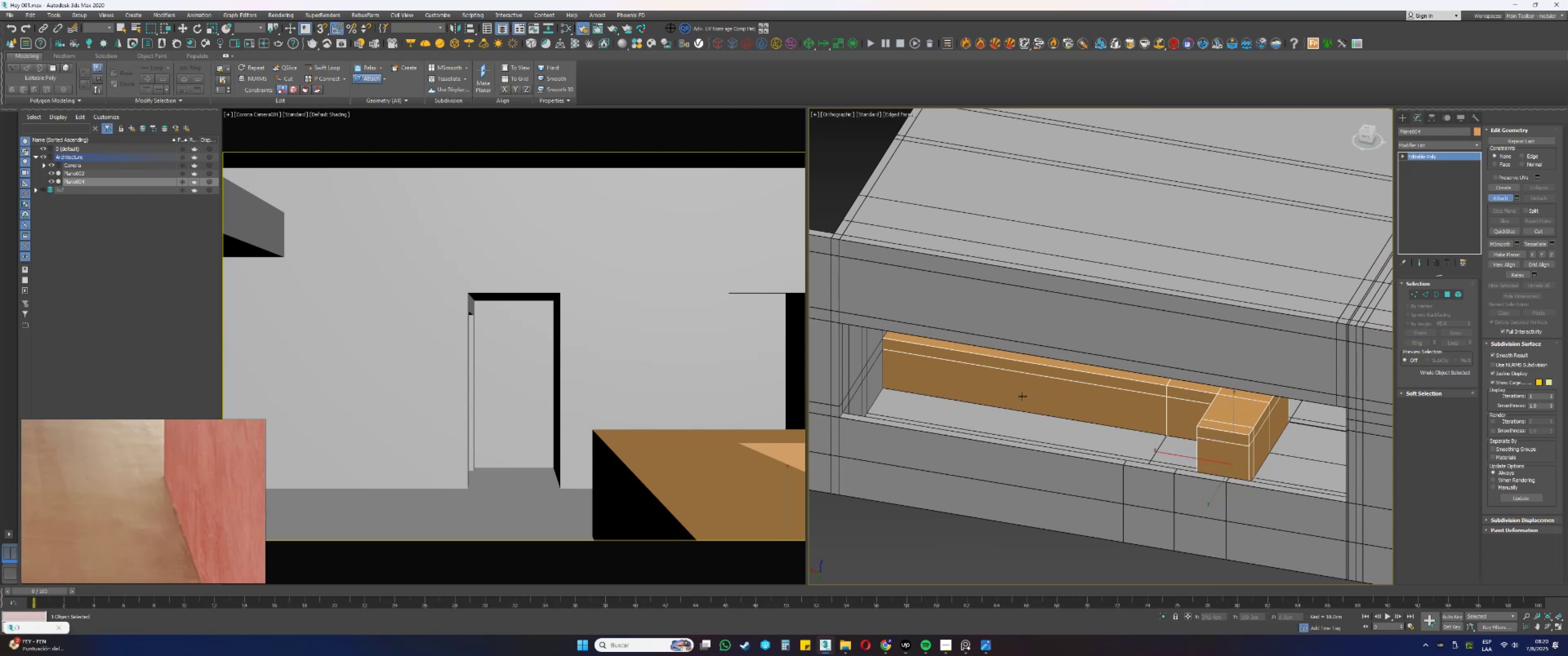 
right_click([1023, 396])
 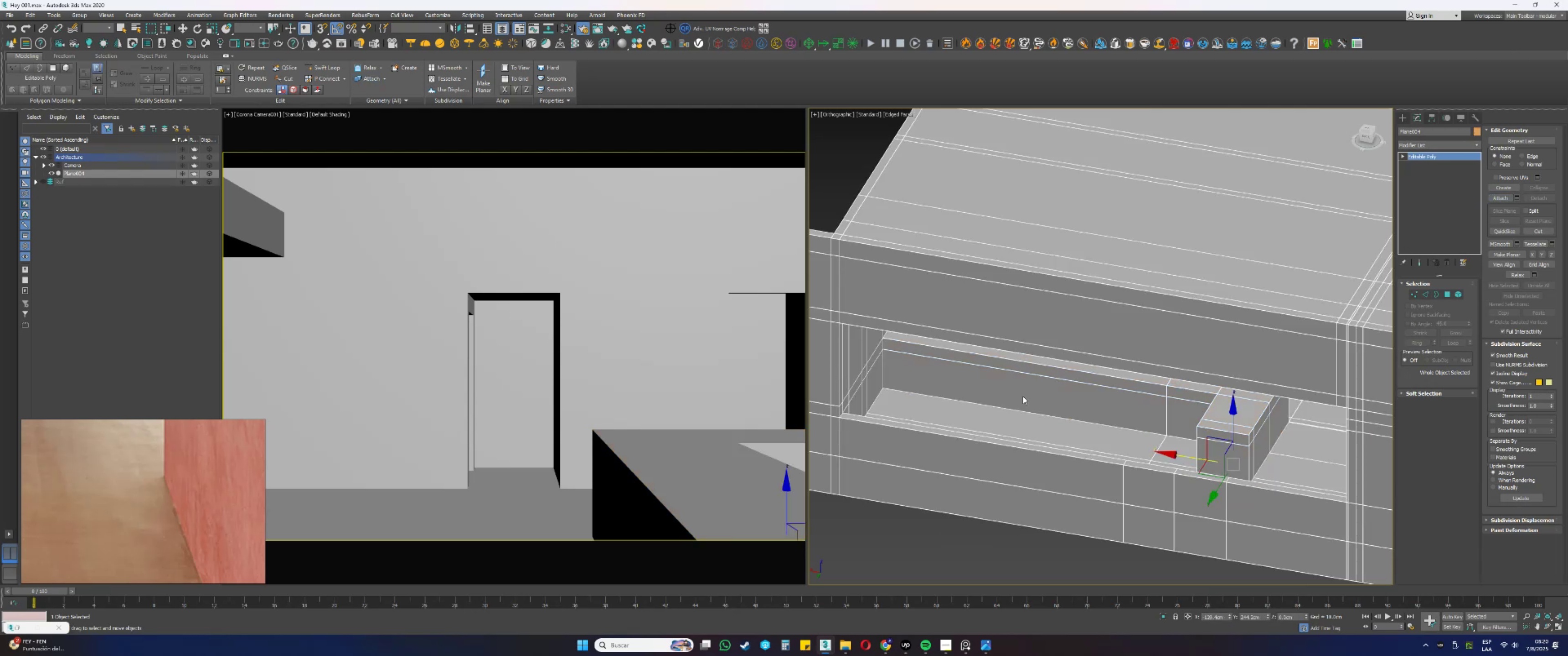 
key(1)
 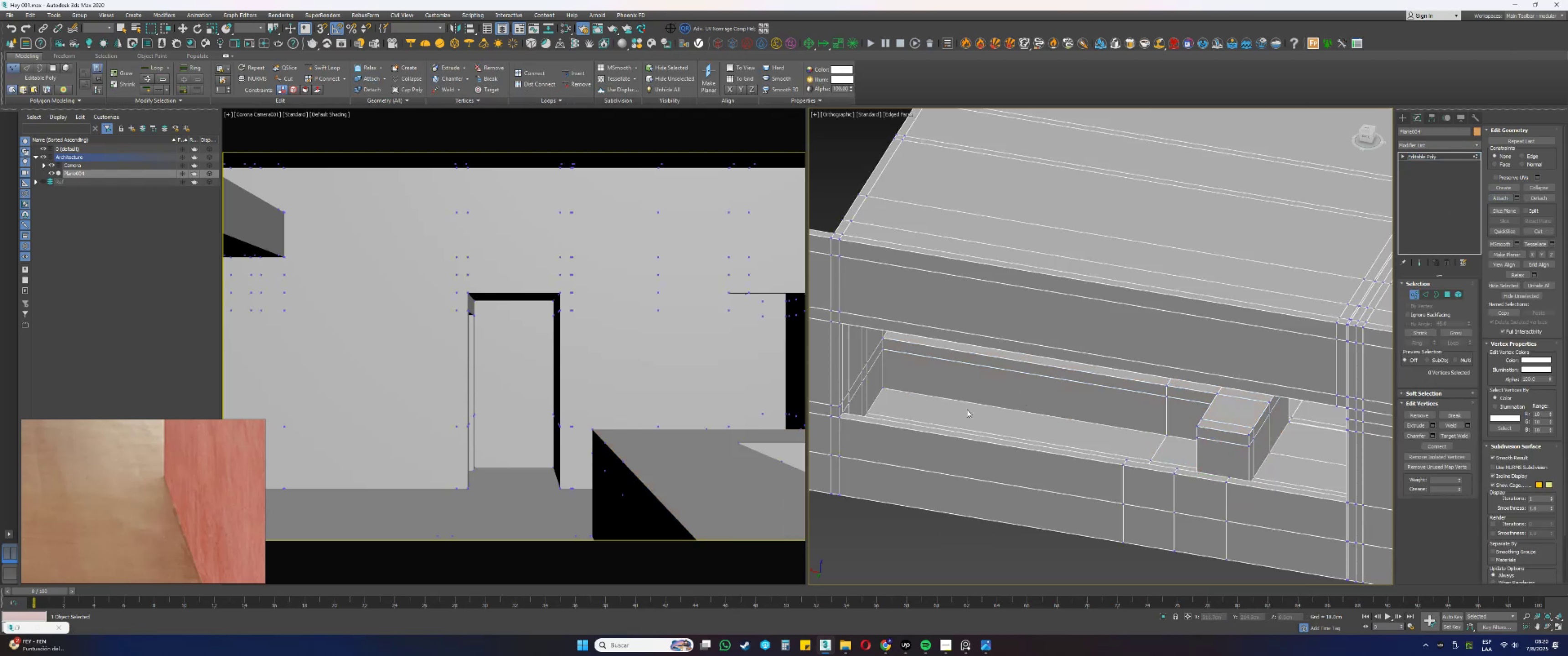 
scroll: coordinate [1079, 425], scroll_direction: down, amount: 2.0
 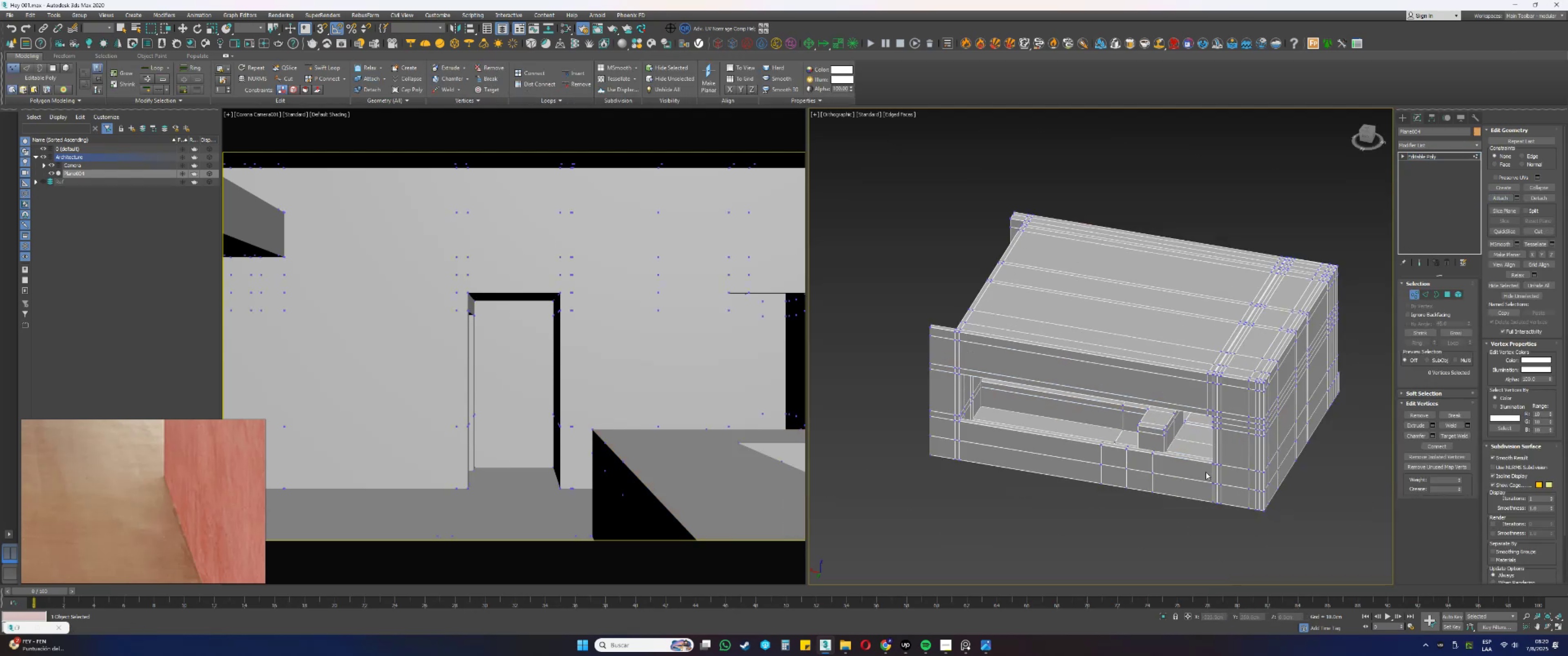 
left_click_drag(start_coordinate=[1252, 501], to_coordinate=[897, 298])
 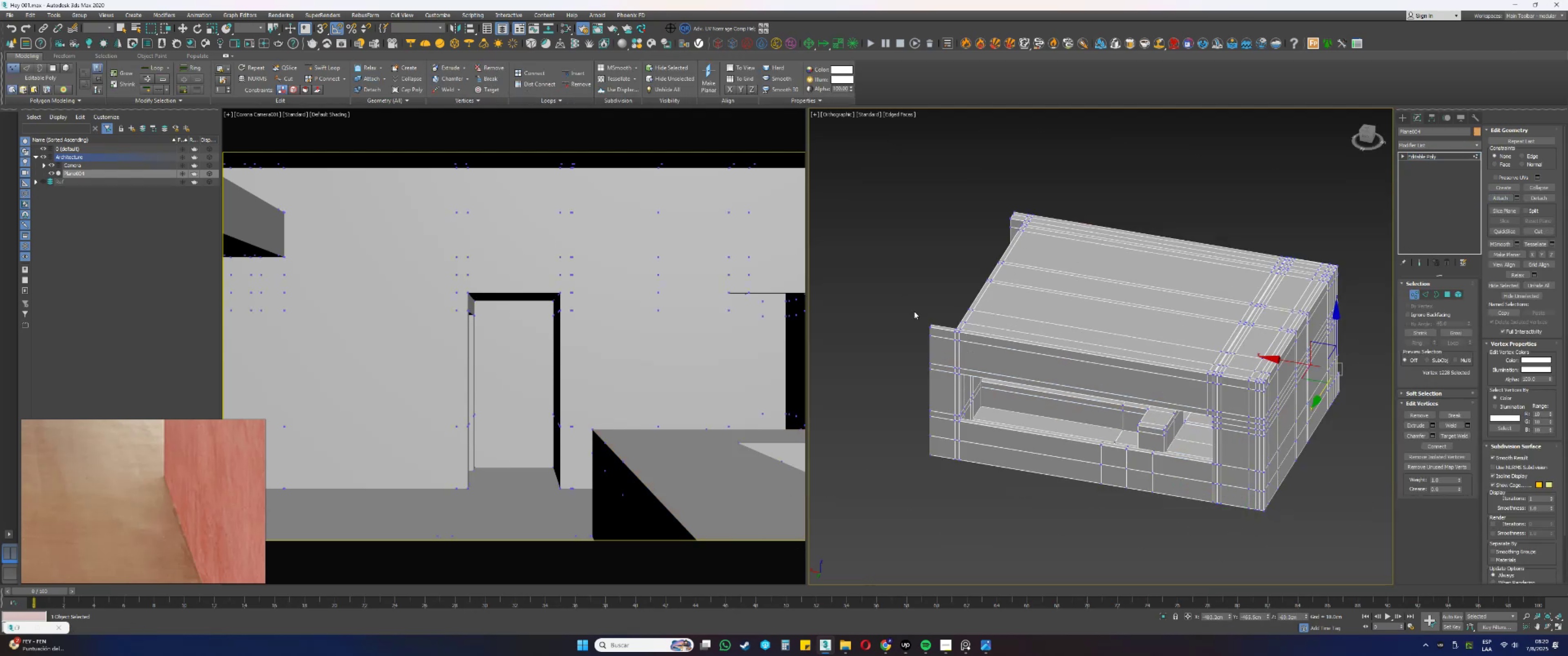 
key(Control+ControlLeft)
 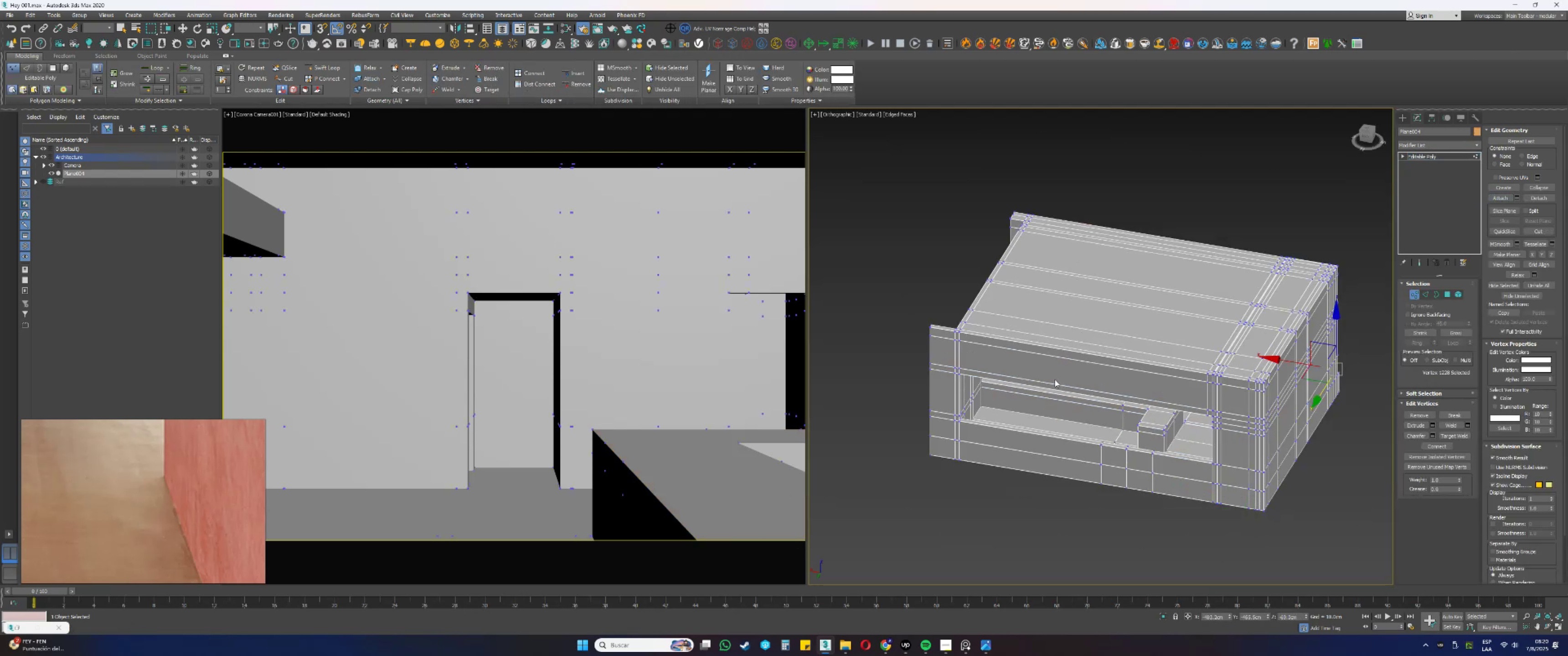 
key(Control+Z)
 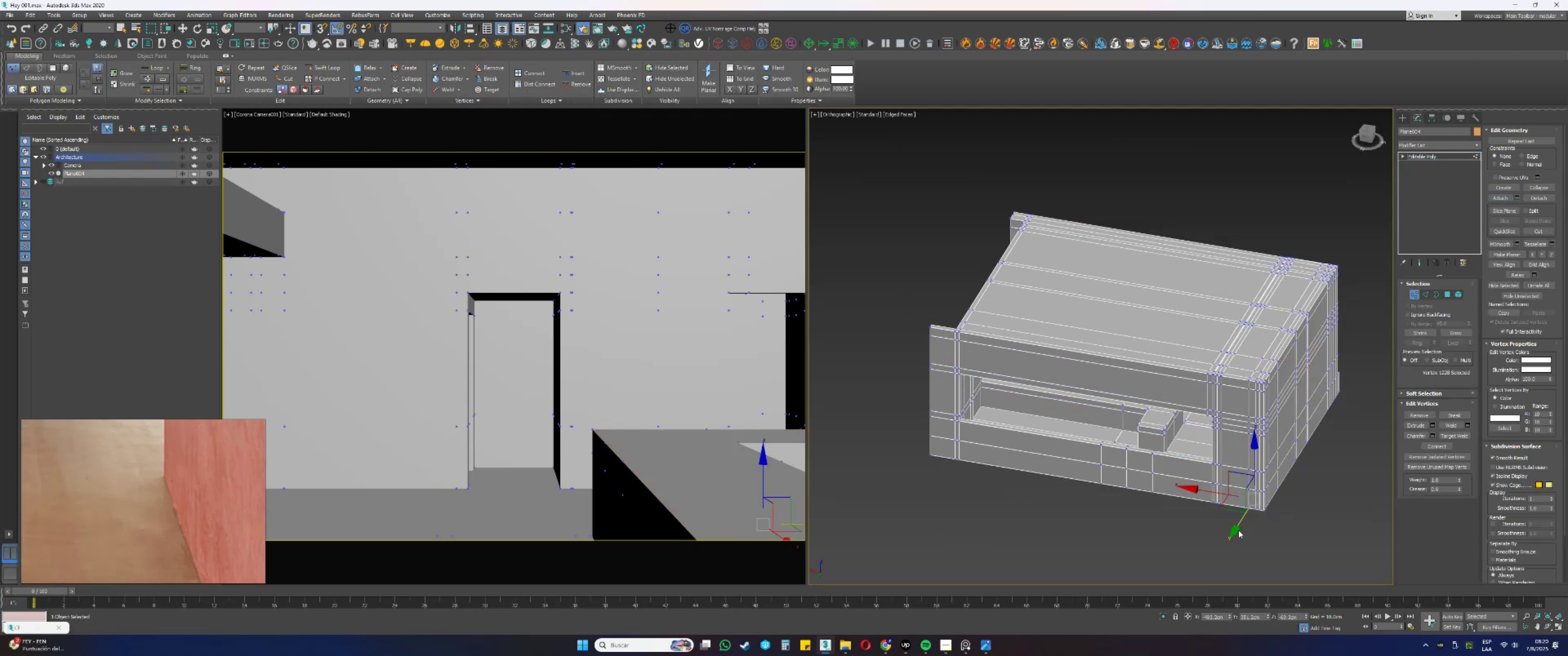 
key(Q)
 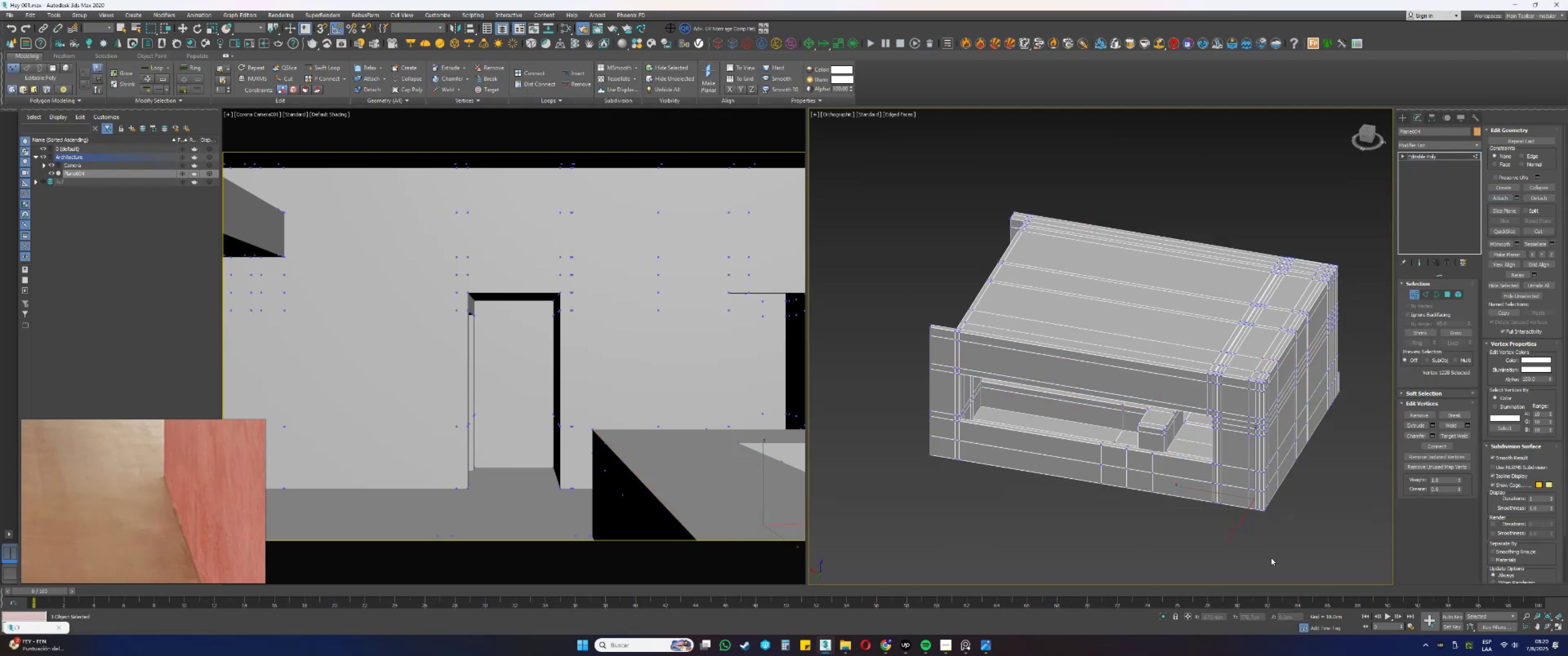 
left_click_drag(start_coordinate=[1292, 551], to_coordinate=[895, 306])
 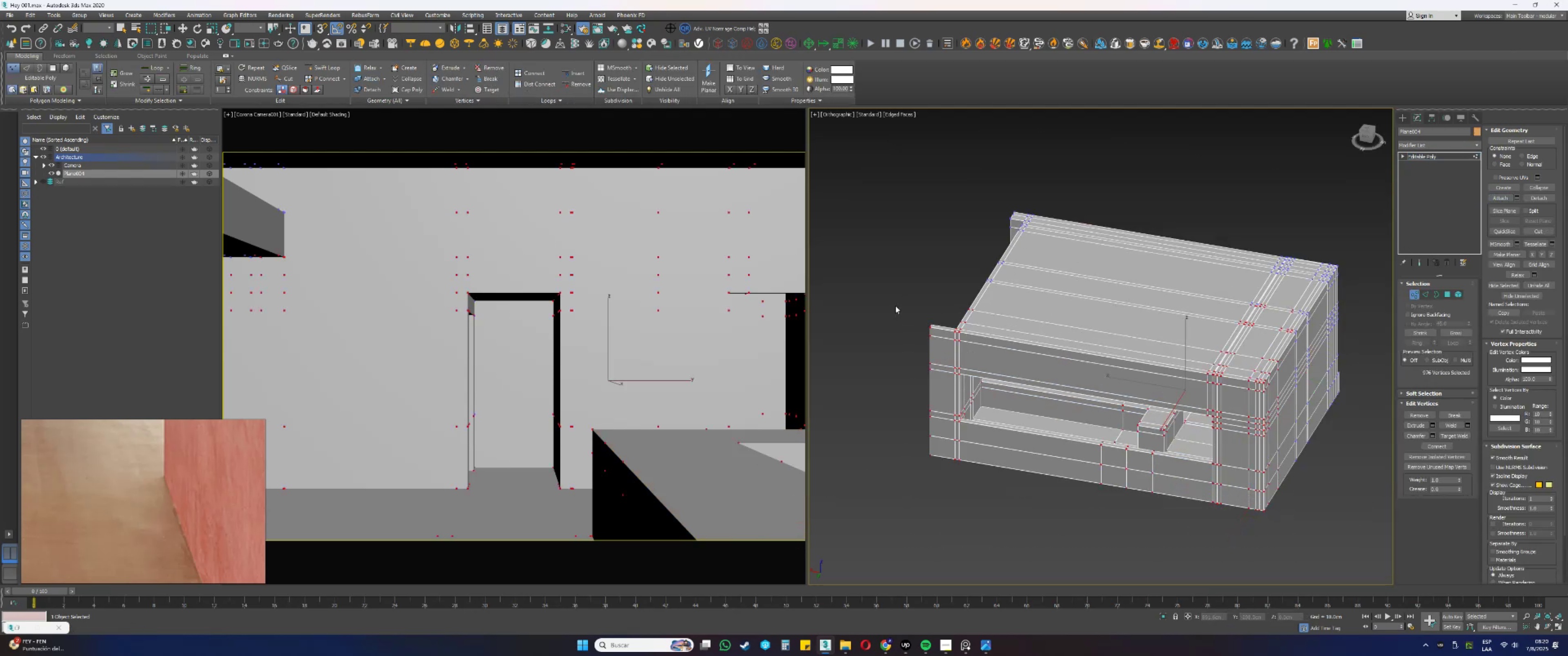 
hold_key(key=AltLeft, duration=0.43)
 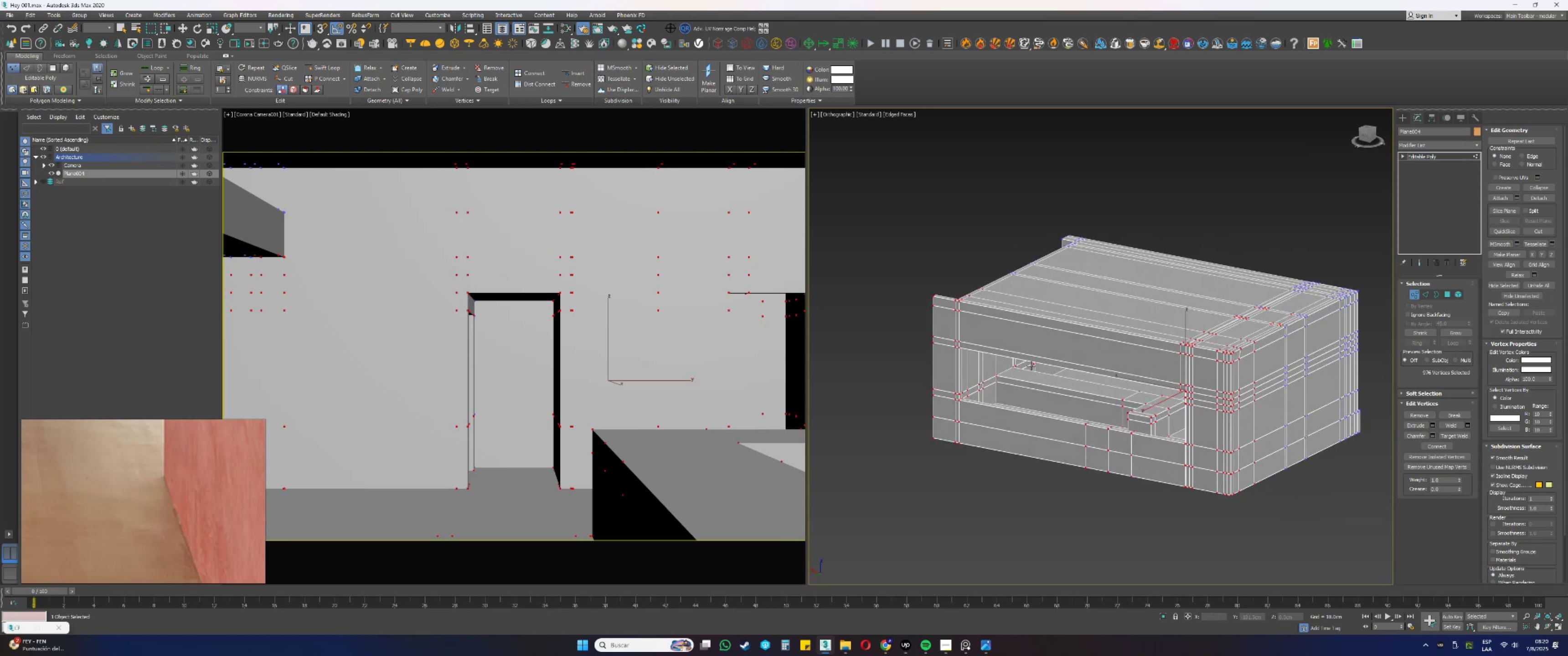 
scroll: coordinate [990, 363], scroll_direction: up, amount: 5.0
 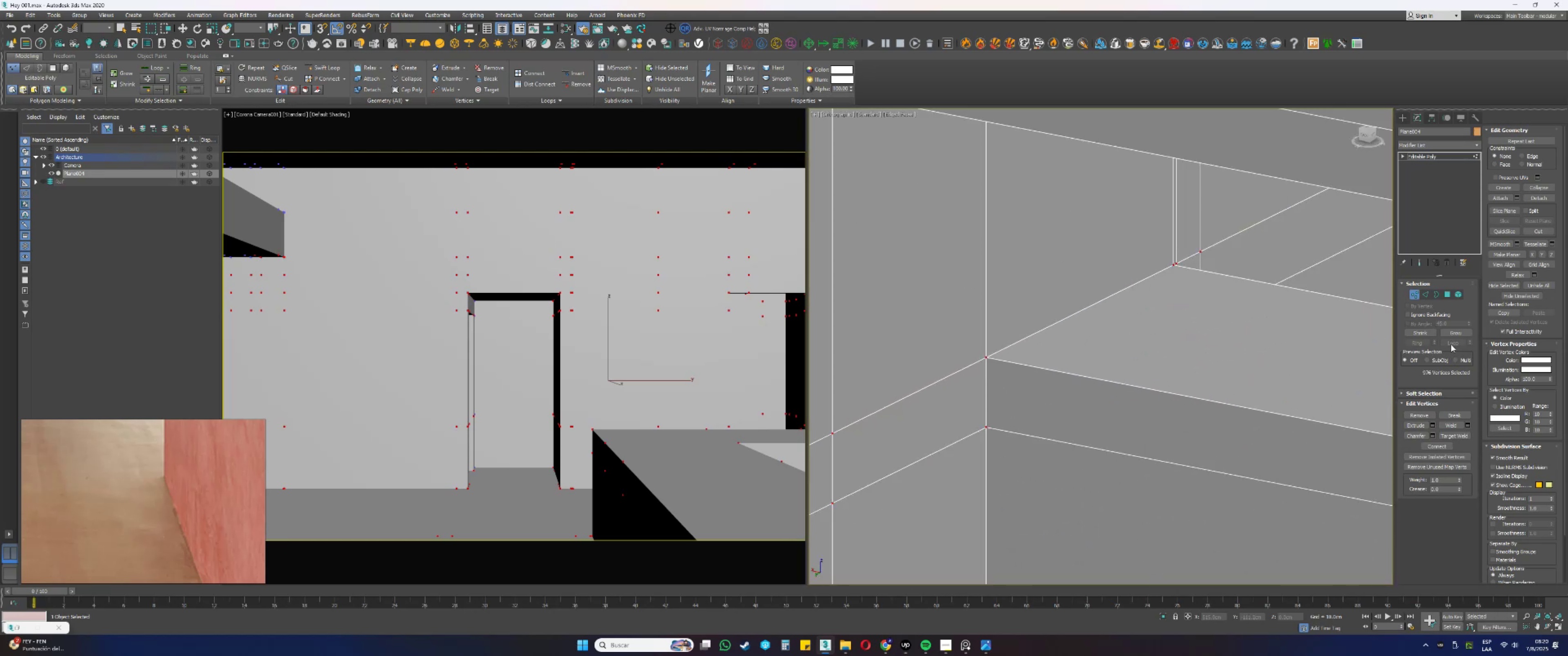 
left_click([1451, 427])
 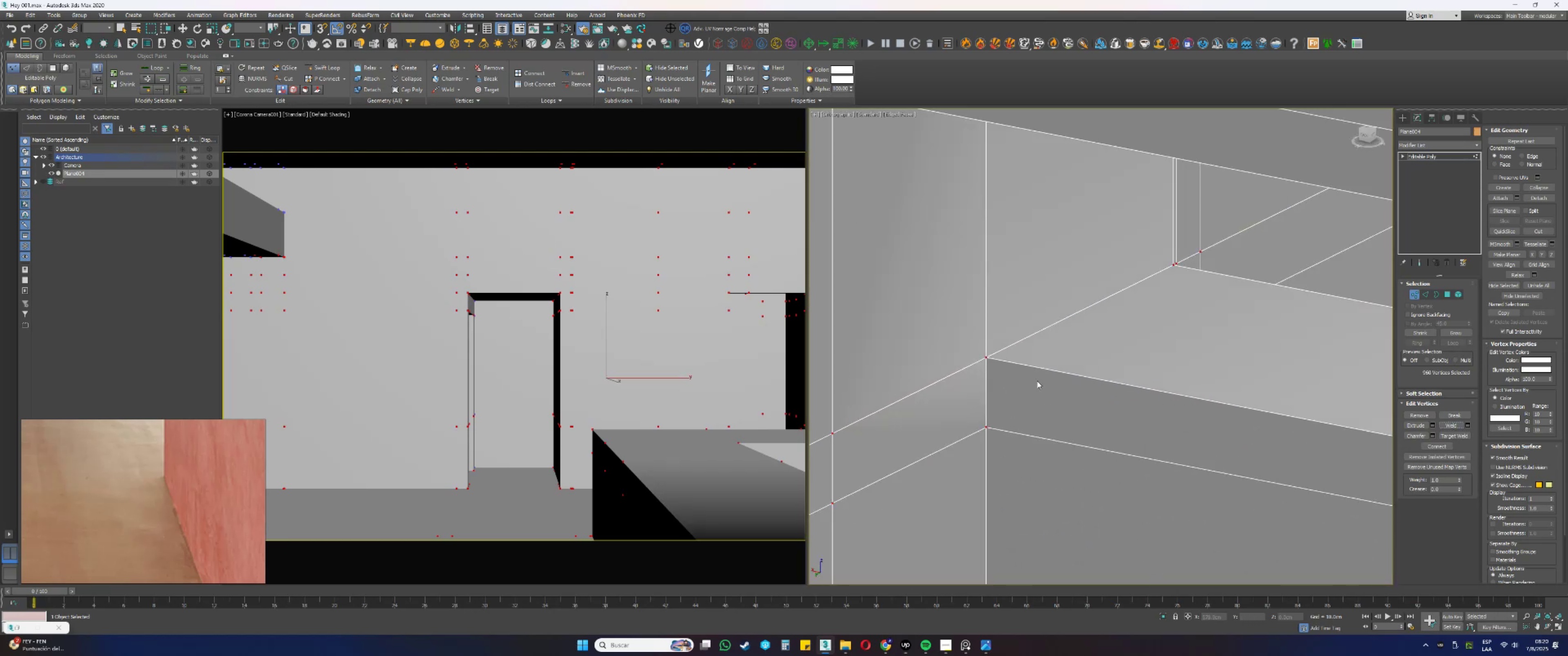 
scroll: coordinate [1026, 374], scroll_direction: down, amount: 4.0
 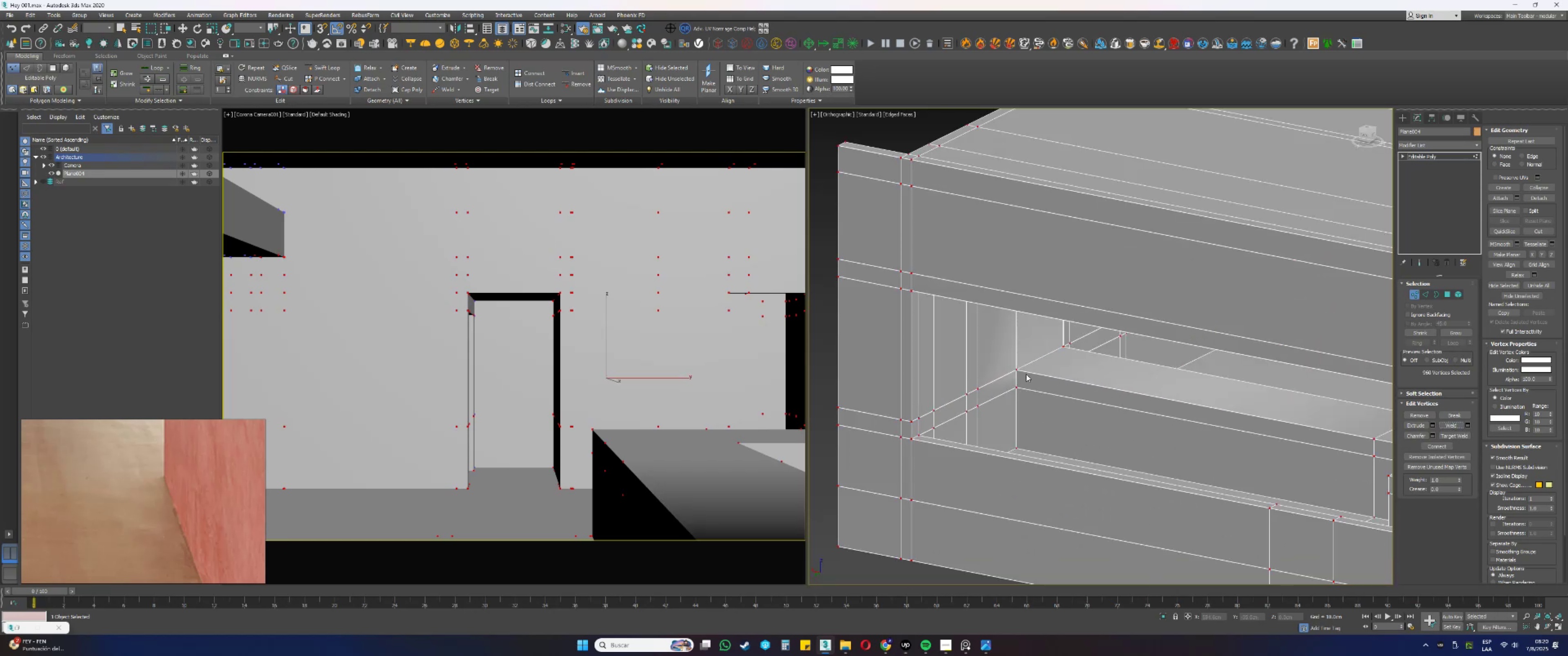 
key(5)
 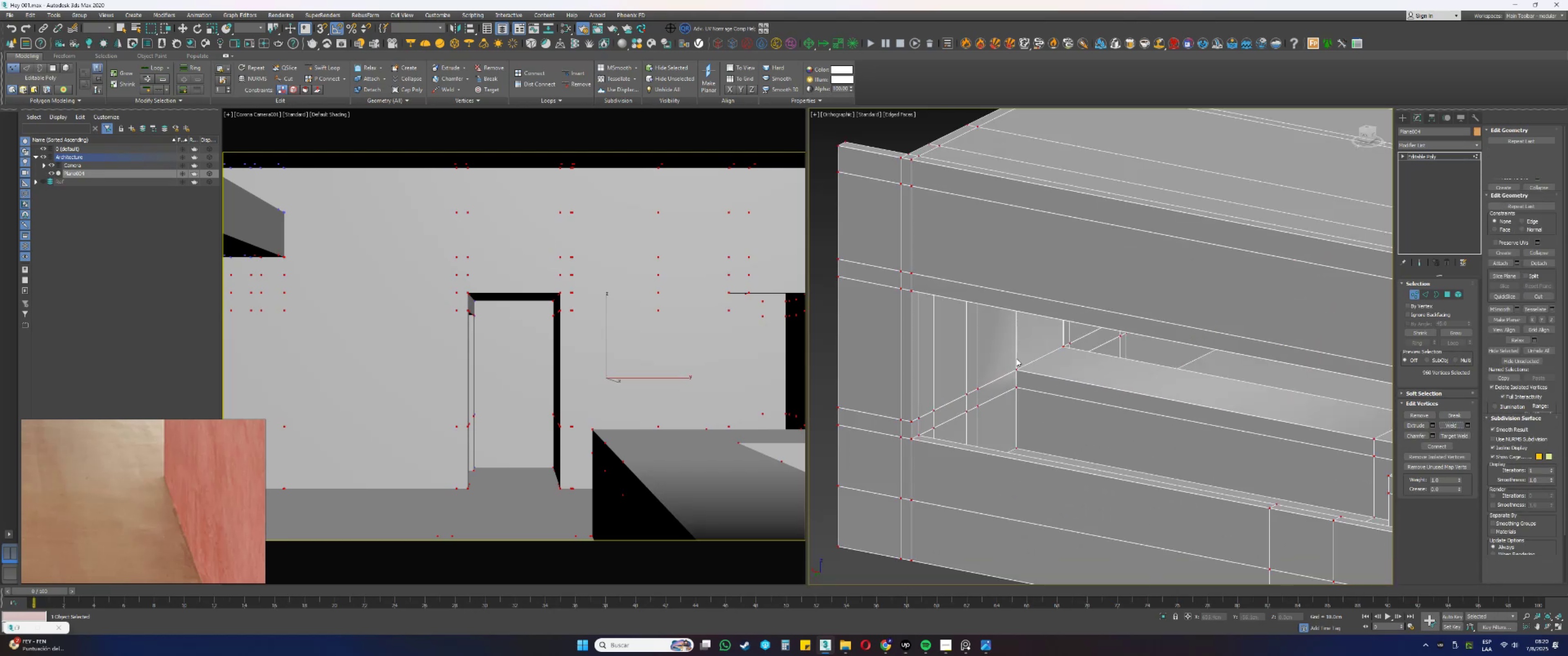 
left_click([1014, 354])
 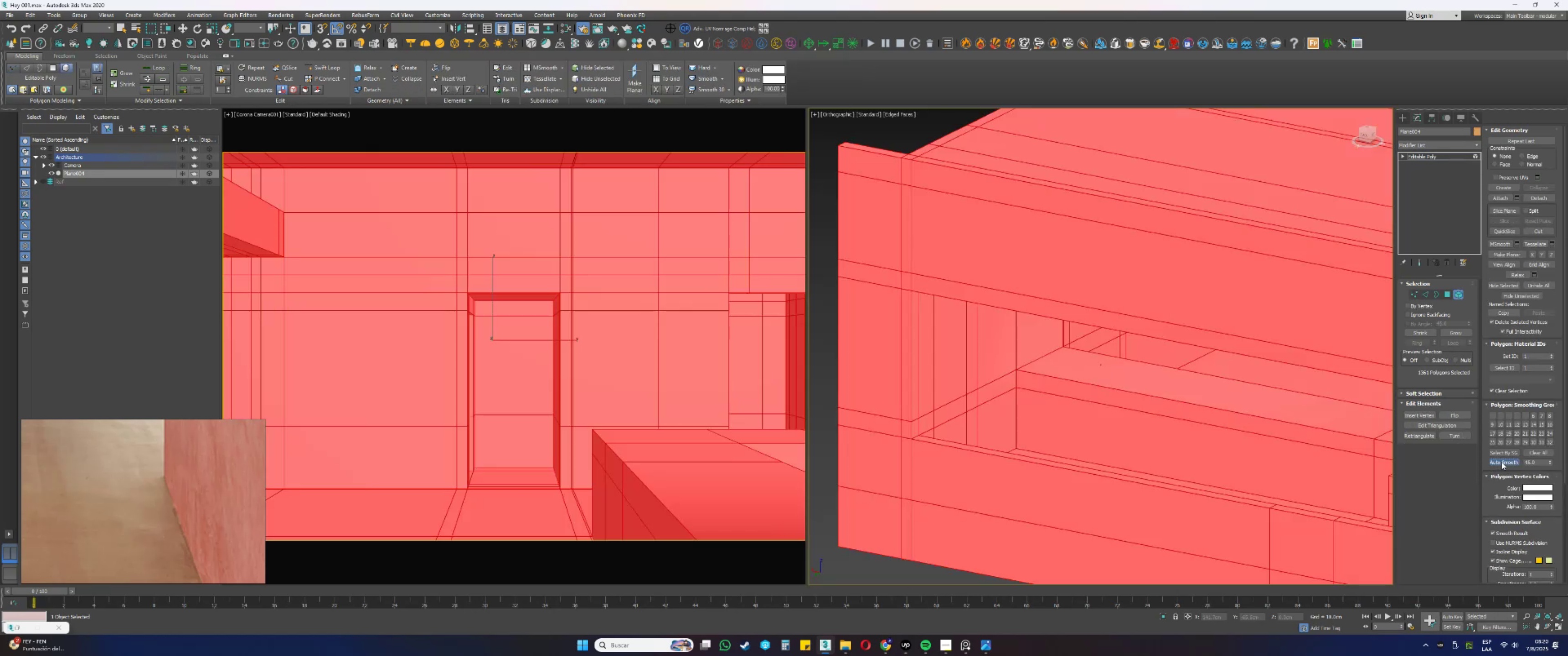 
type(53)
 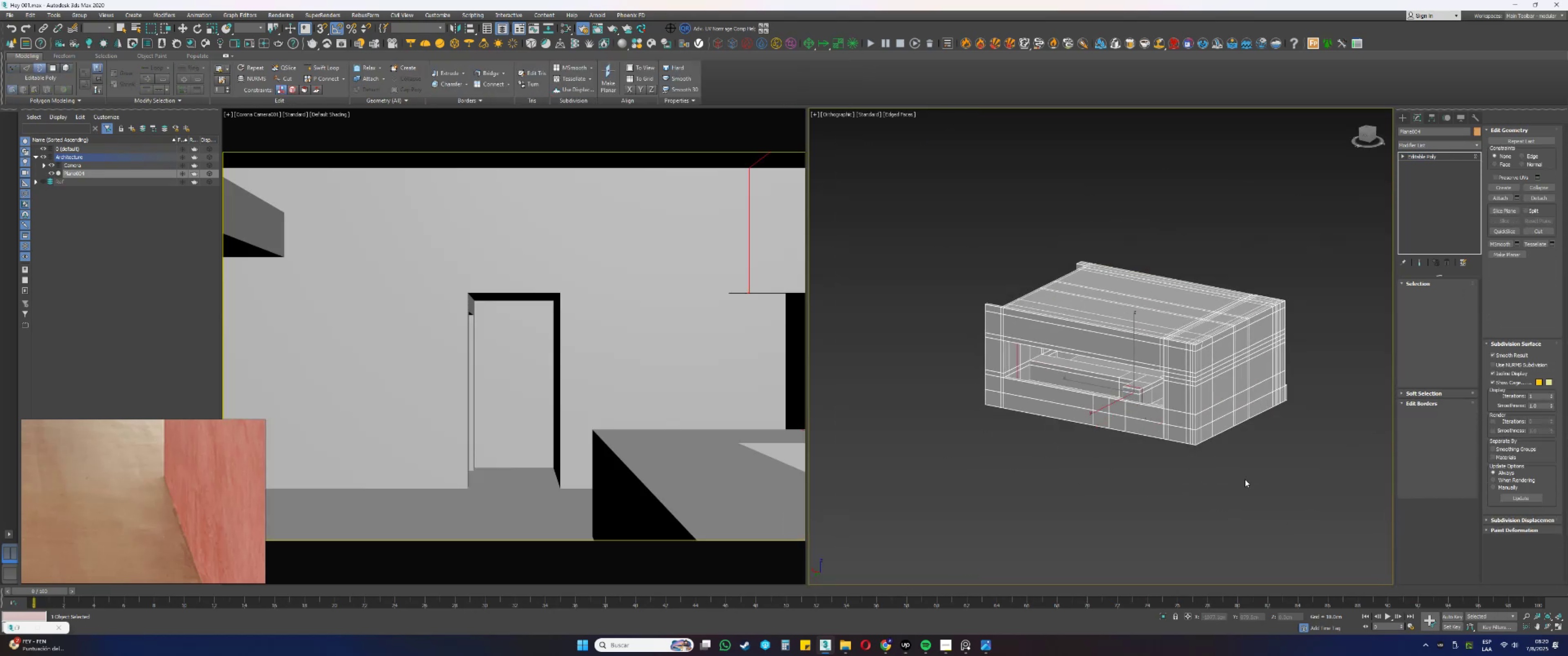 
scroll: coordinate [1034, 357], scroll_direction: down, amount: 4.0
 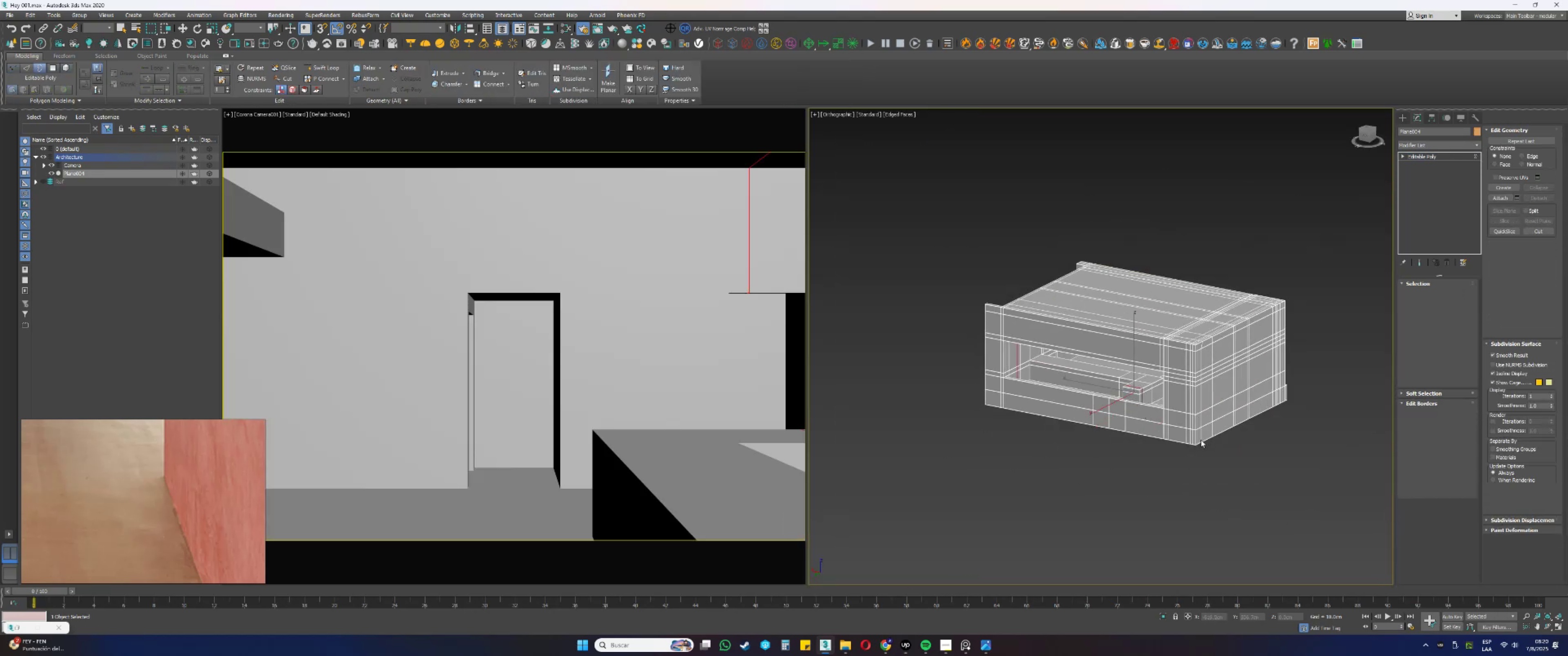 
left_click_drag(start_coordinate=[1272, 502], to_coordinate=[874, 241])
 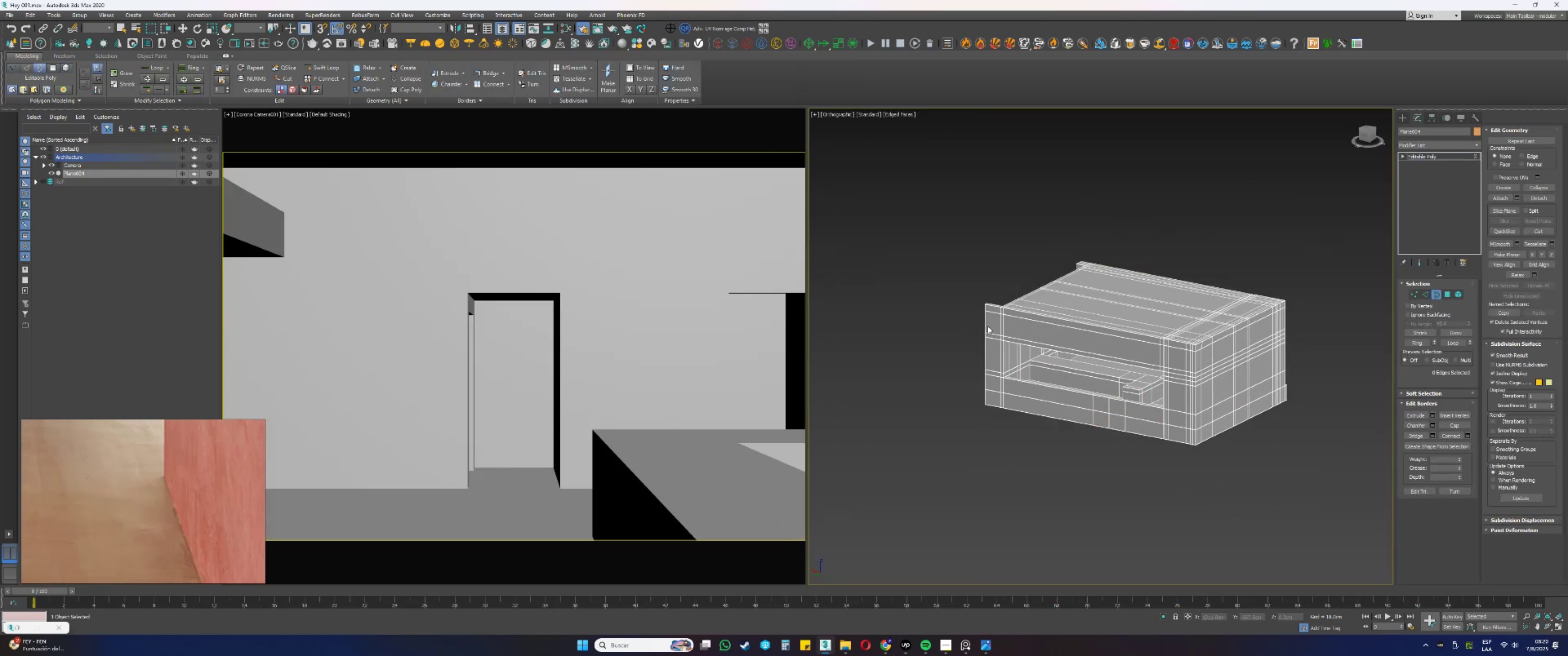 
hold_key(key=AltLeft, duration=1.07)
 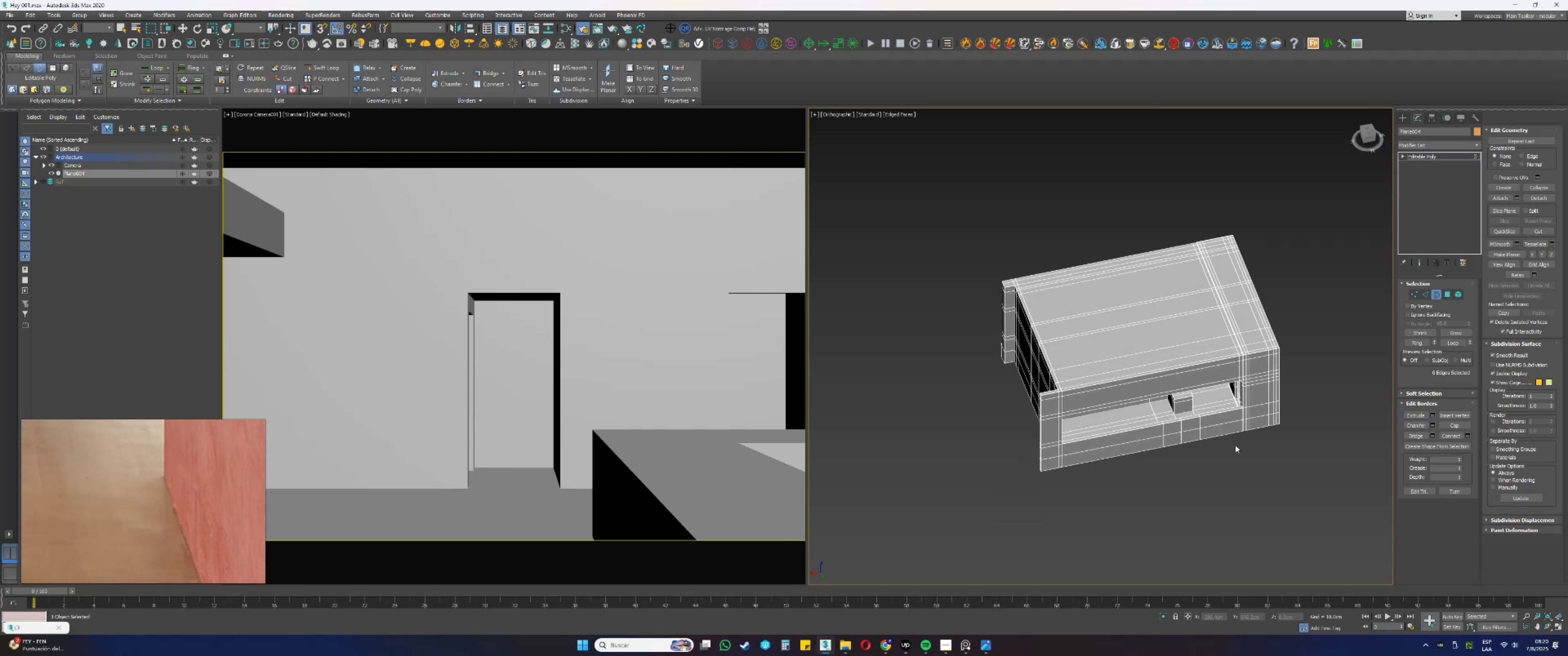 
left_click_drag(start_coordinate=[1307, 473], to_coordinate=[938, 214])
 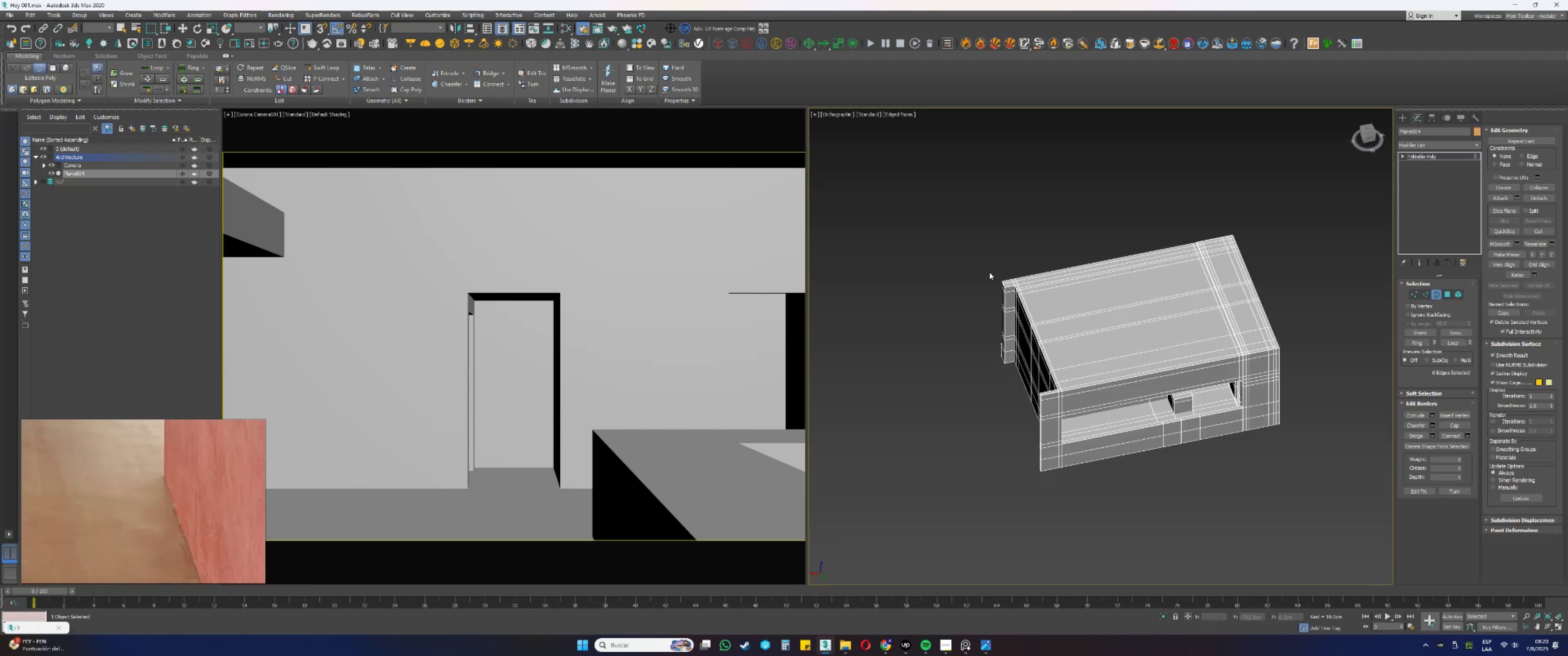 
key(F3)
 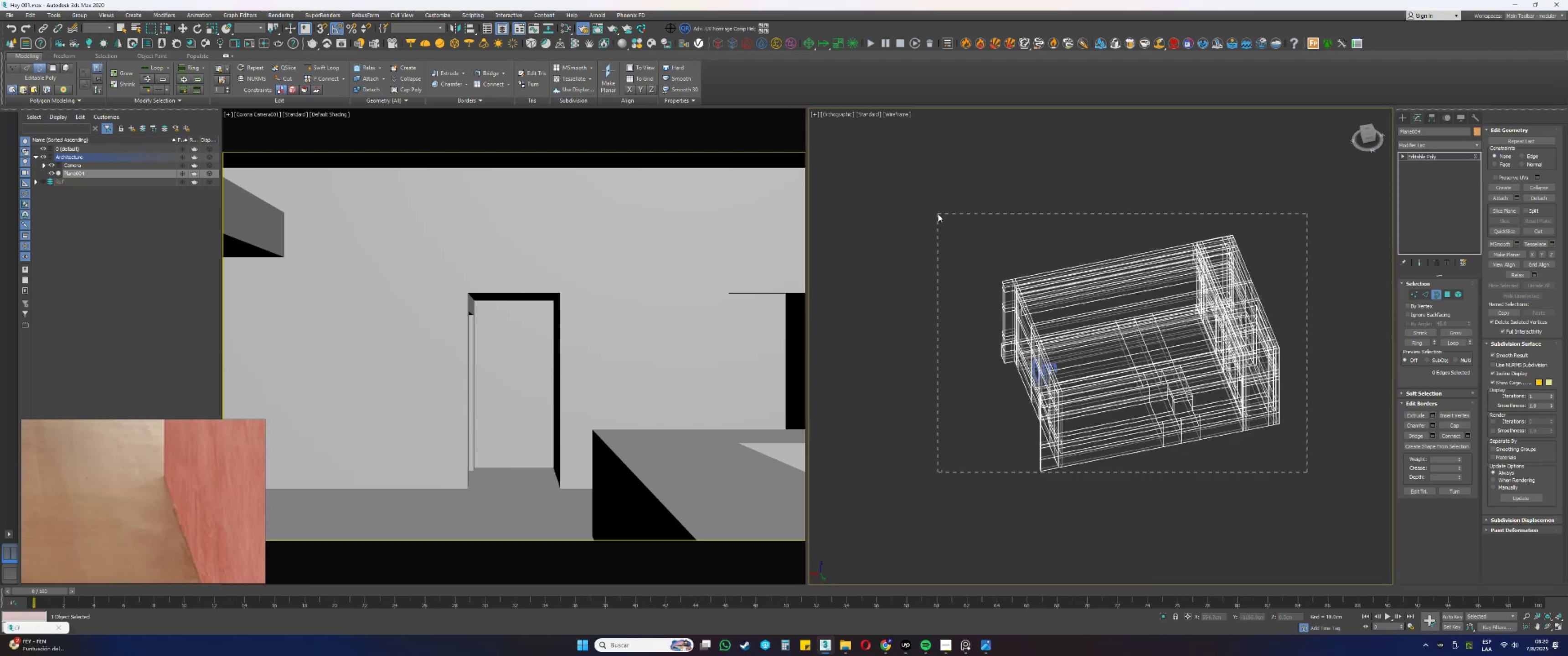 
key(F3)
 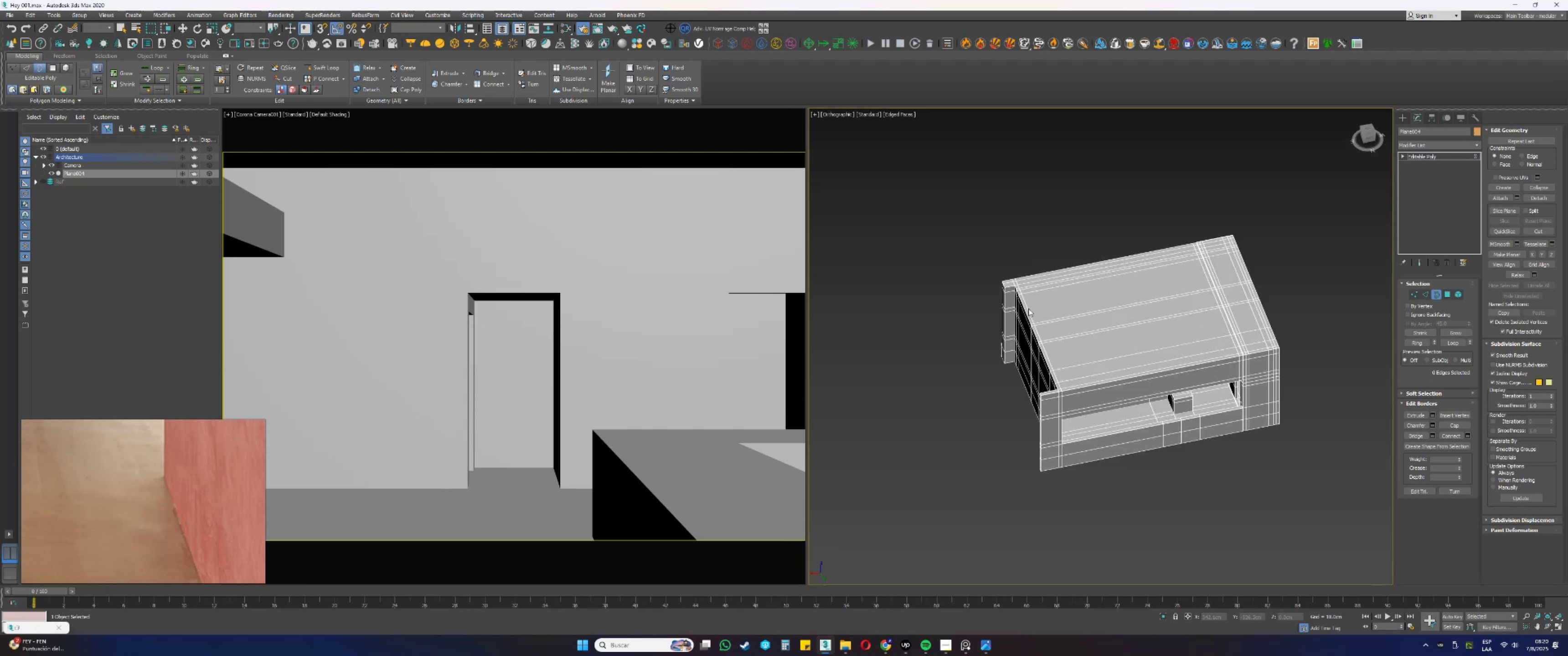 
hold_key(key=AltLeft, duration=0.9)
 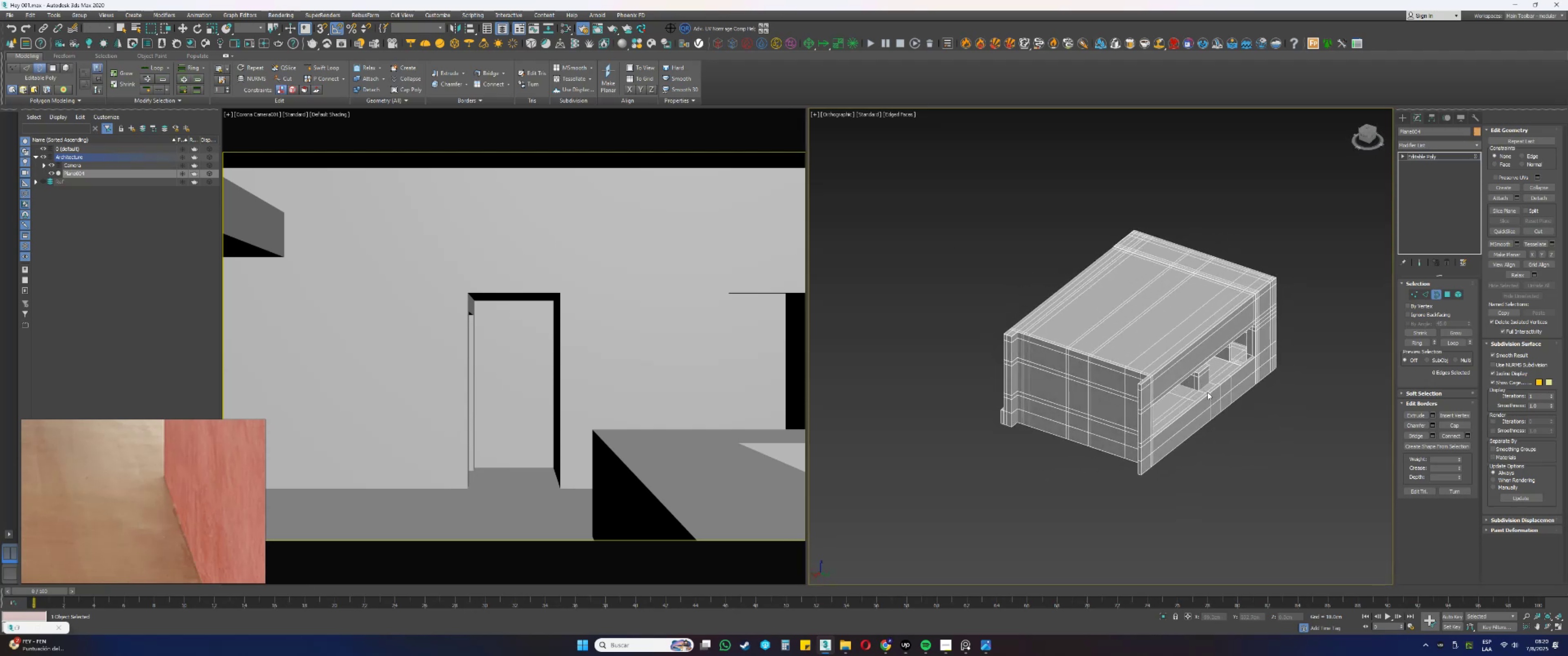 
scroll: coordinate [1202, 384], scroll_direction: up, amount: 5.0
 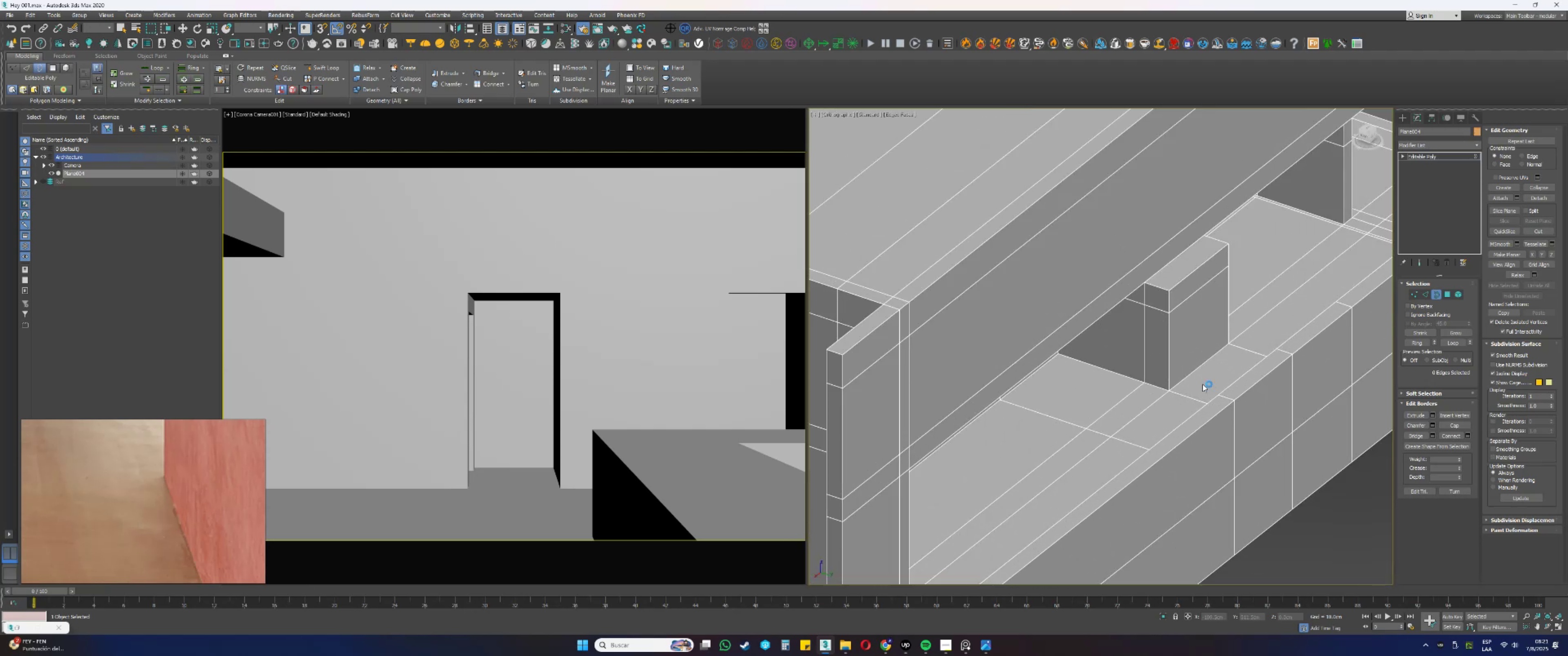 
key(3)
 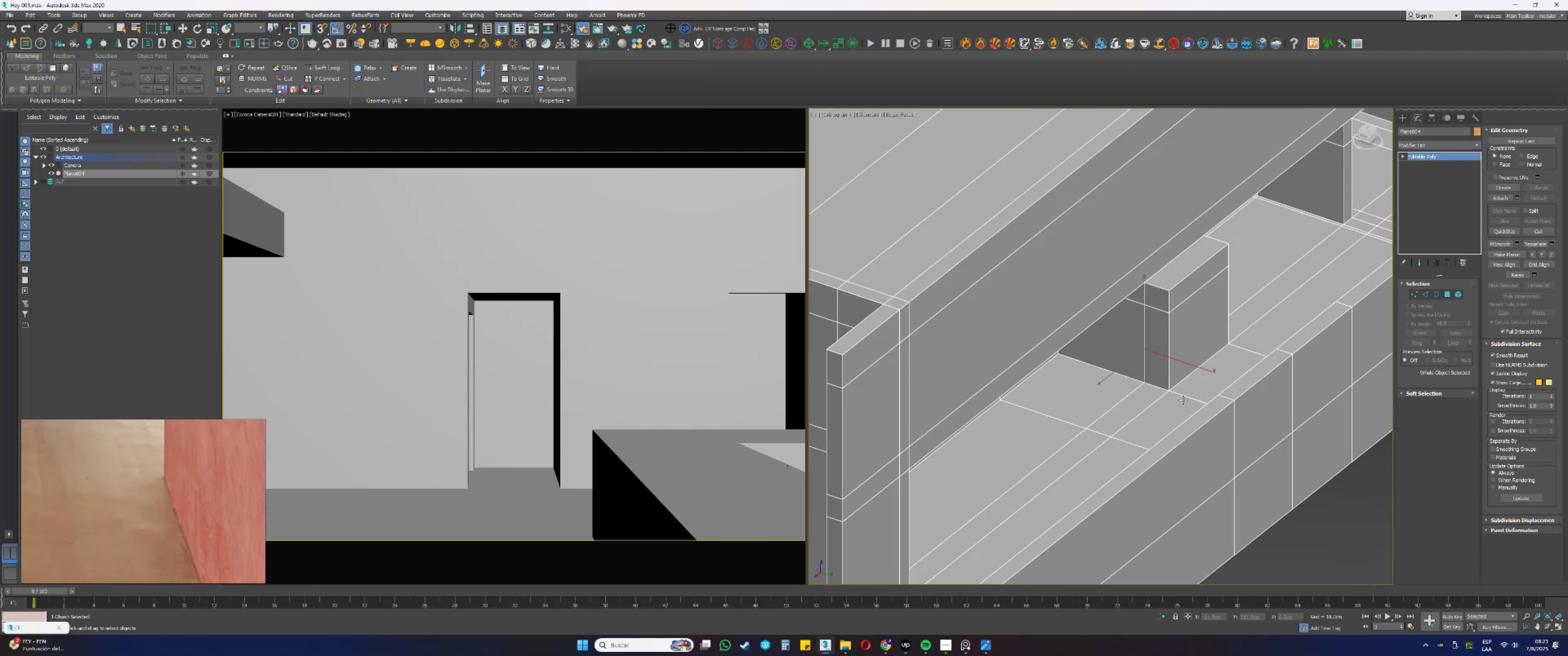 
wait(5.12)
 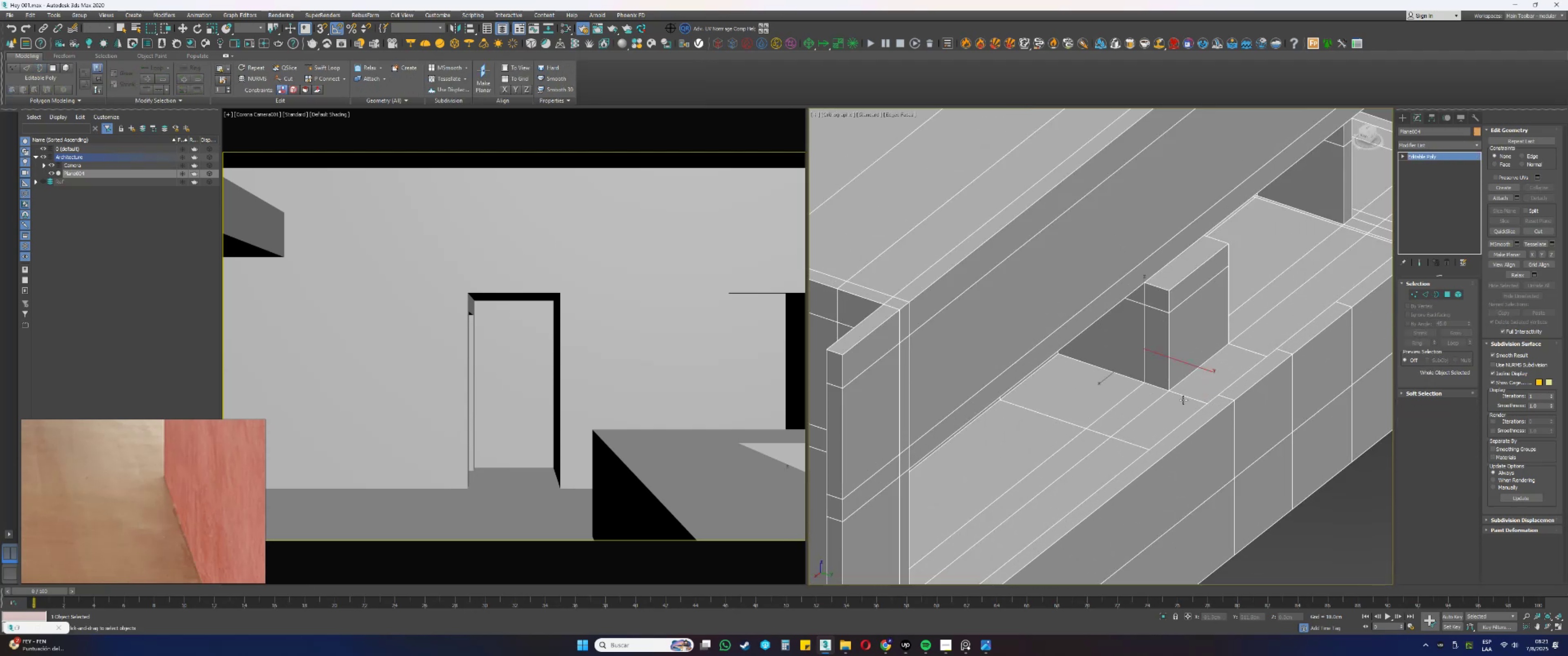 
scroll: coordinate [1166, 384], scroll_direction: down, amount: 2.0
 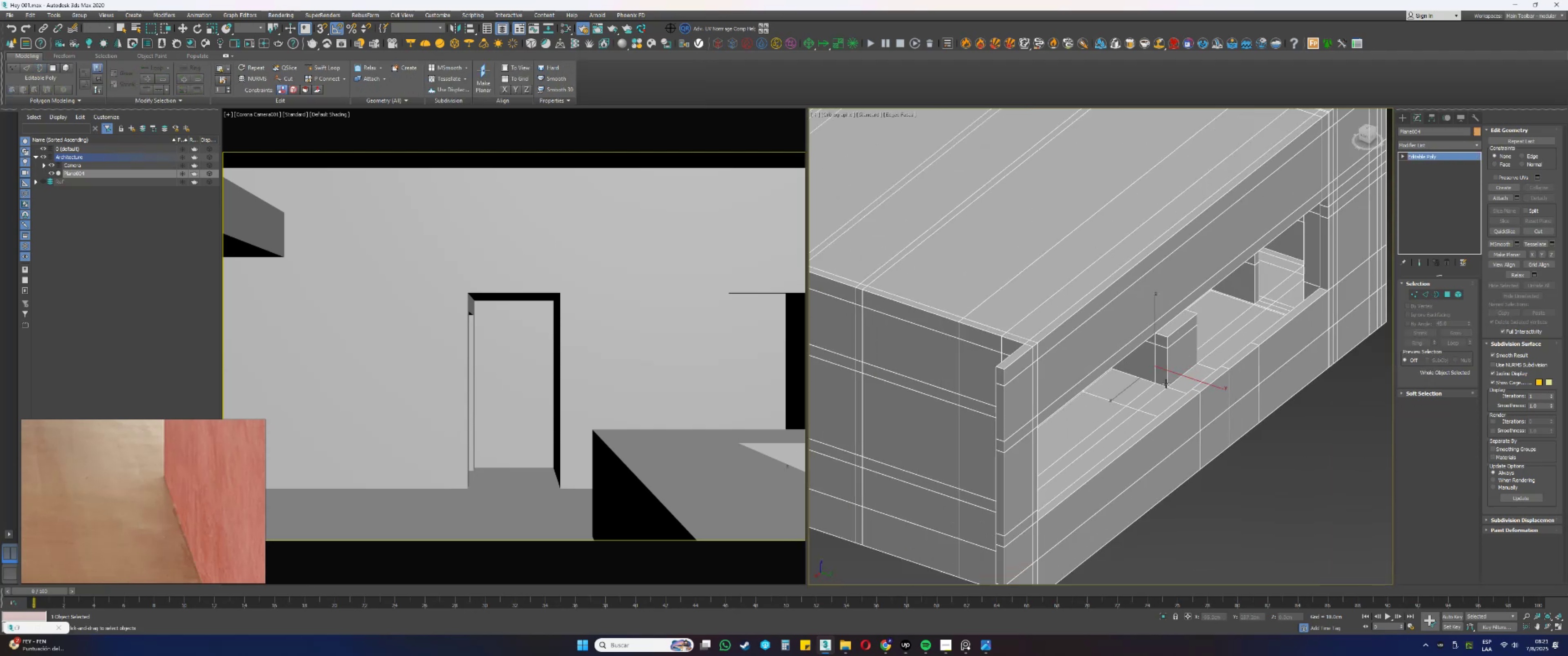 
hold_key(key=AltLeft, duration=1.04)
 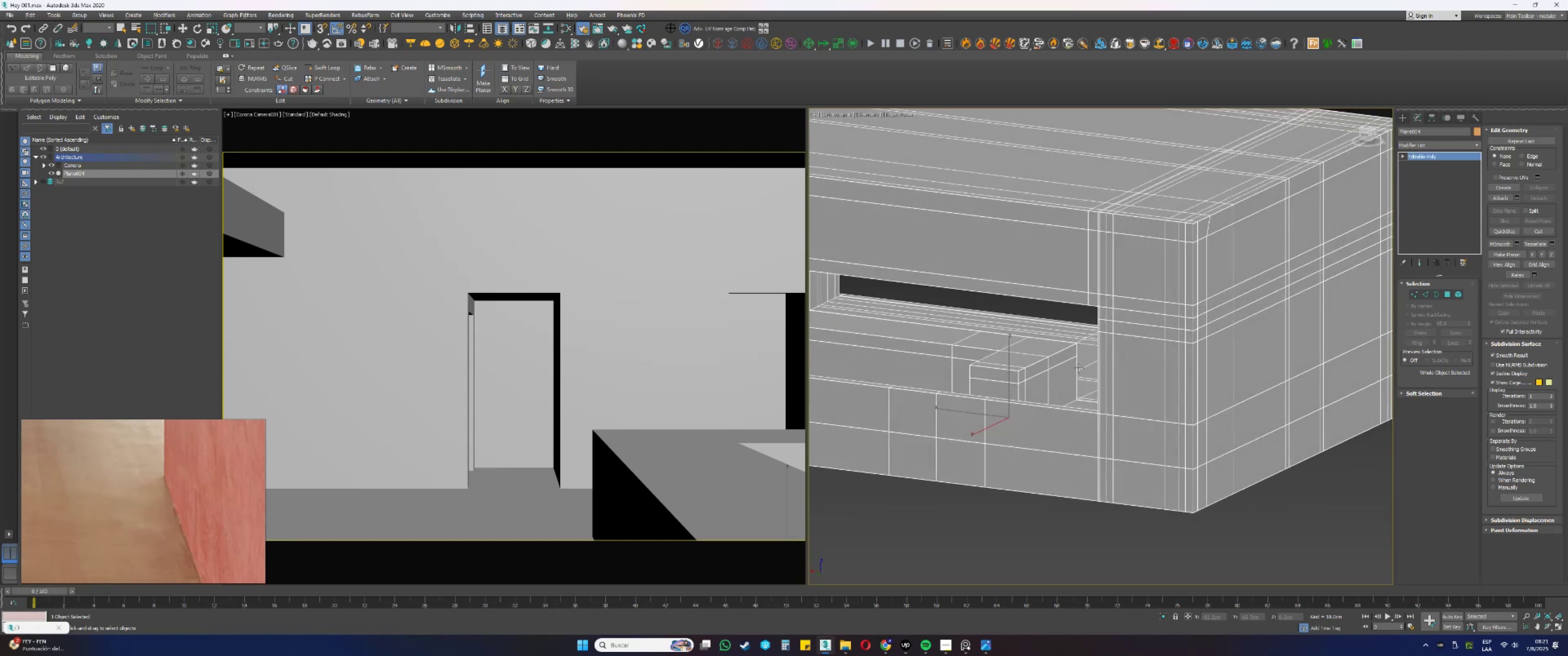 
scroll: coordinate [1062, 369], scroll_direction: down, amount: 2.0
 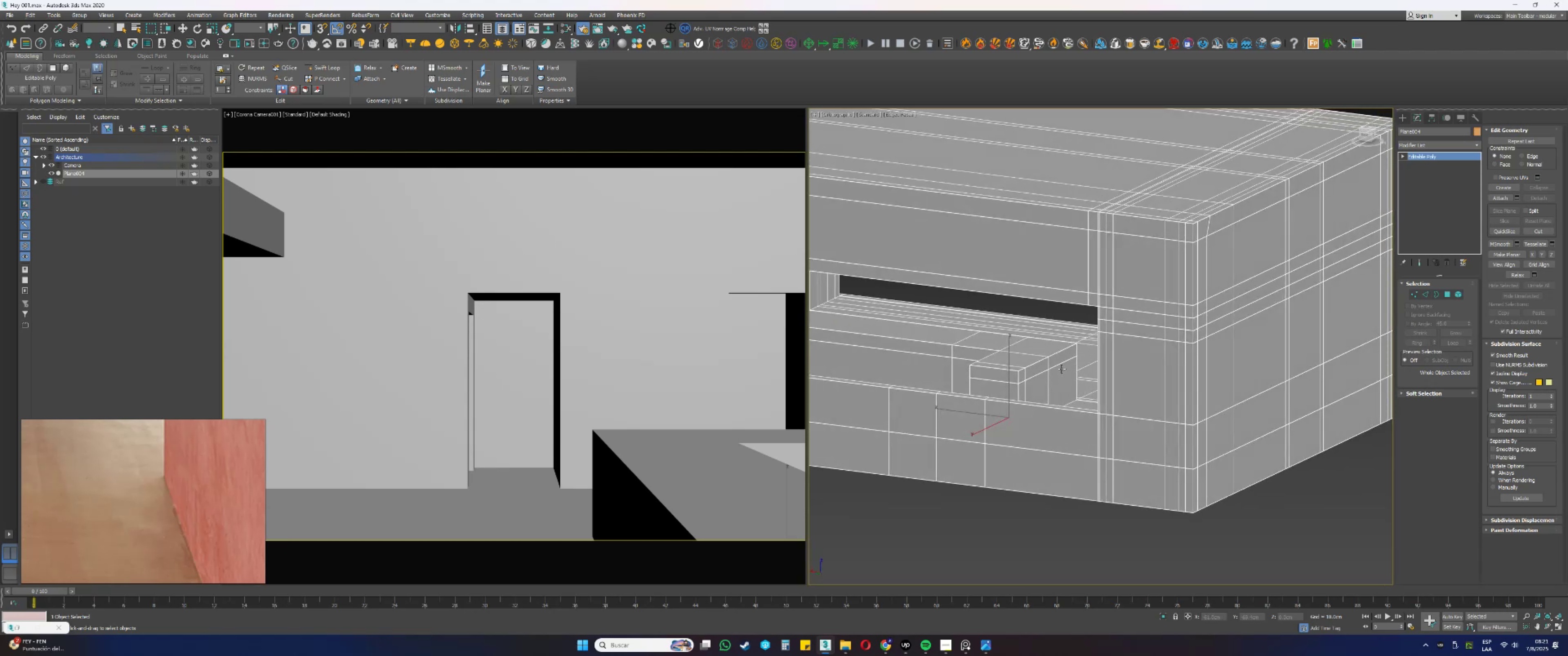 
hold_key(key=AltLeft, duration=1.5)
 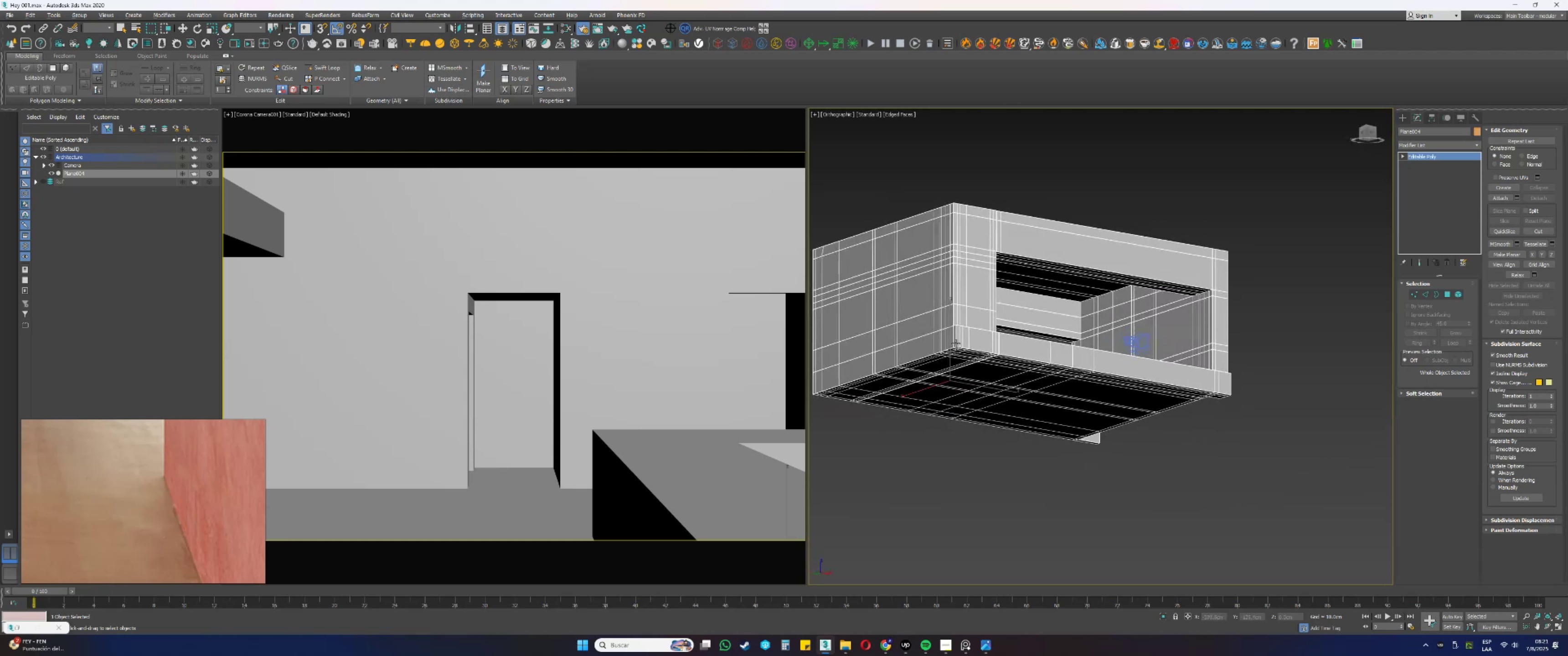 
hold_key(key=AltLeft, duration=1.5)
 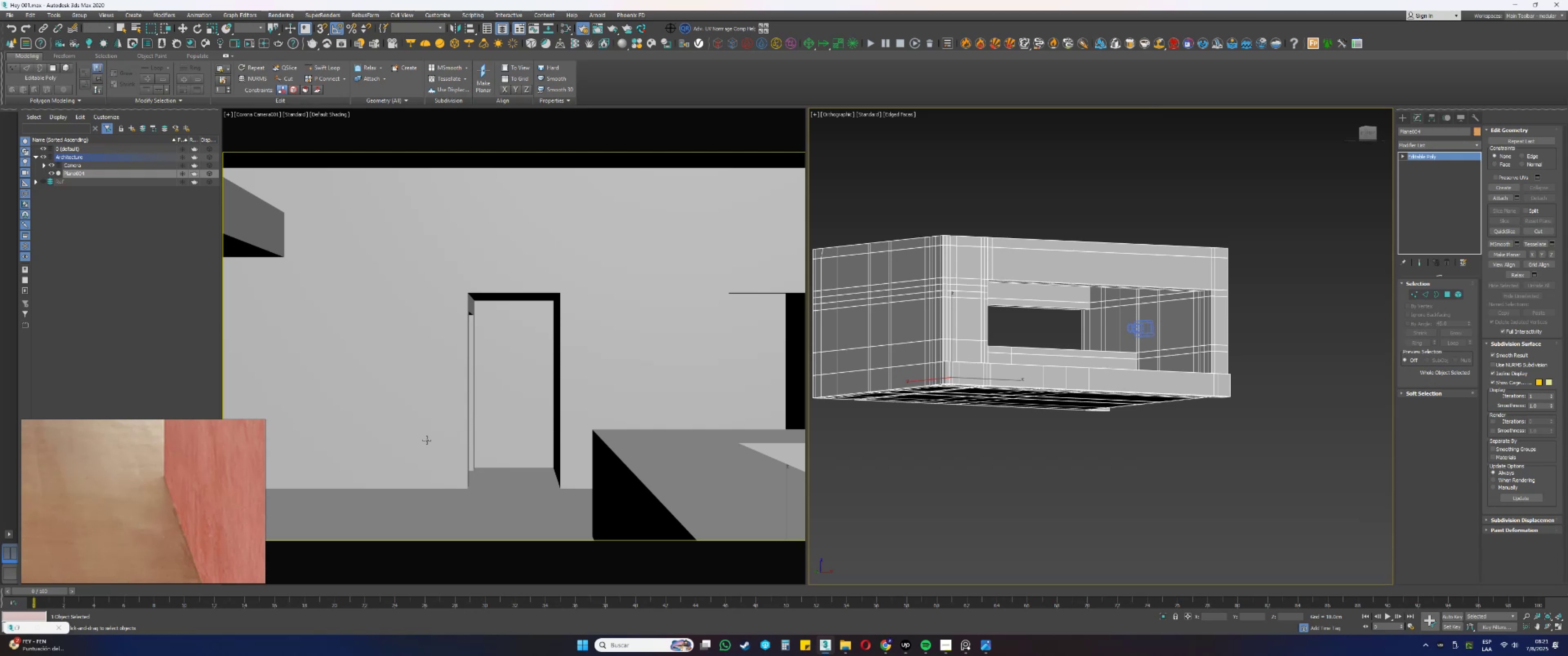 
wait(11.88)
 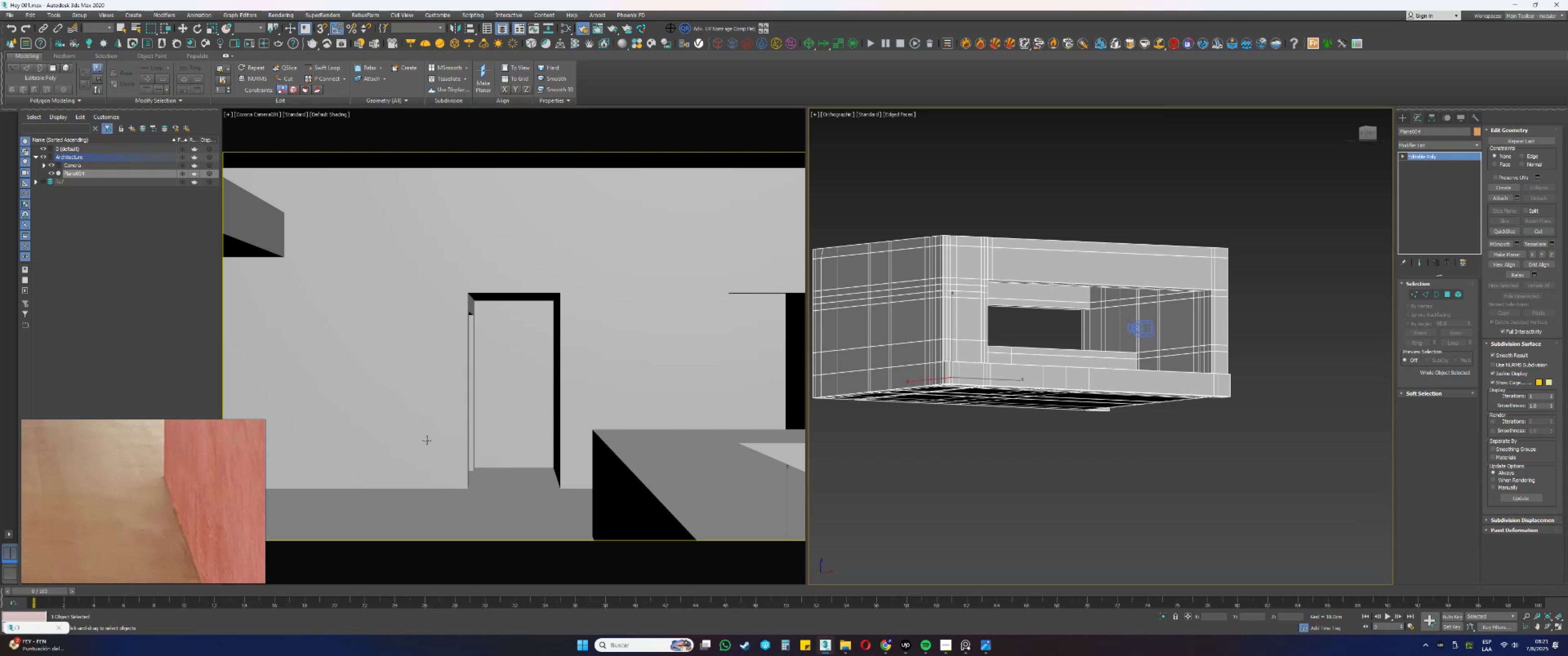 
scroll: coordinate [137, 489], scroll_direction: down, amount: 9.0
 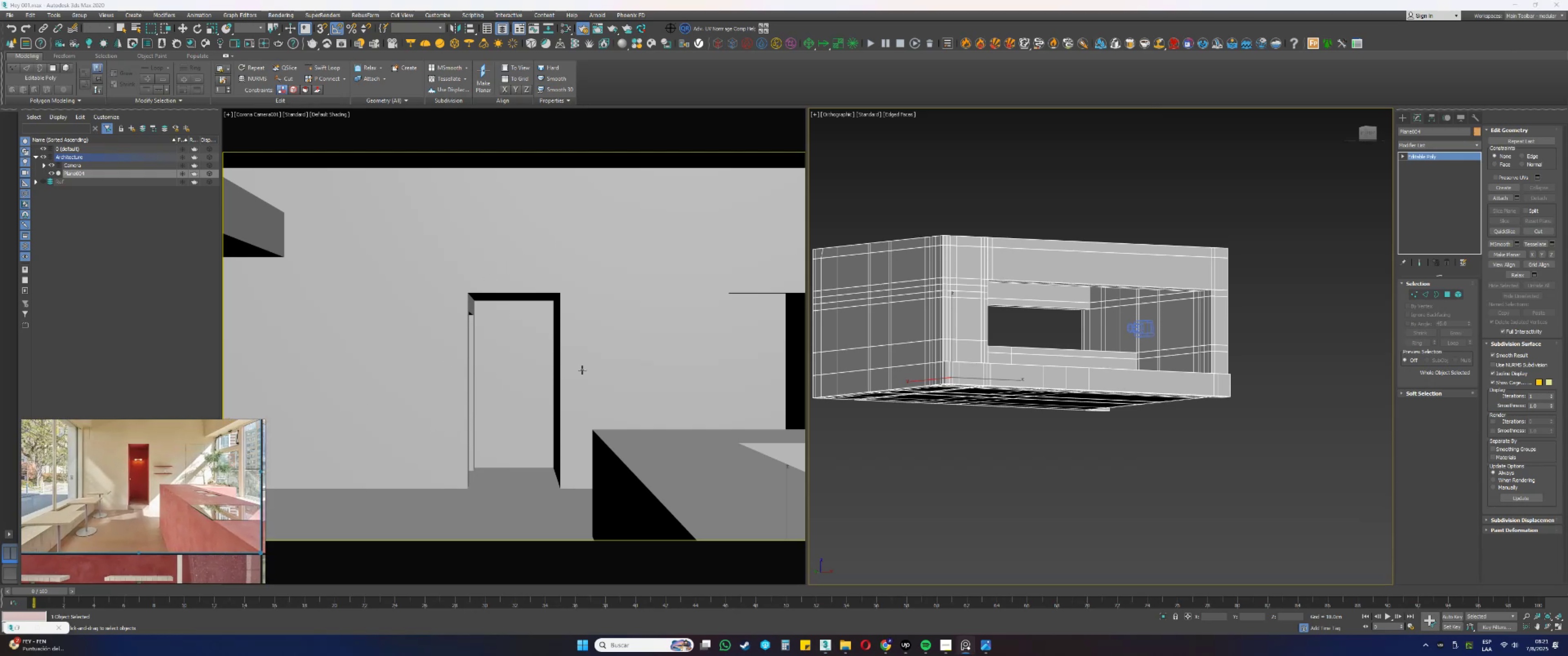 
scroll: coordinate [1079, 326], scroll_direction: up, amount: 1.0
 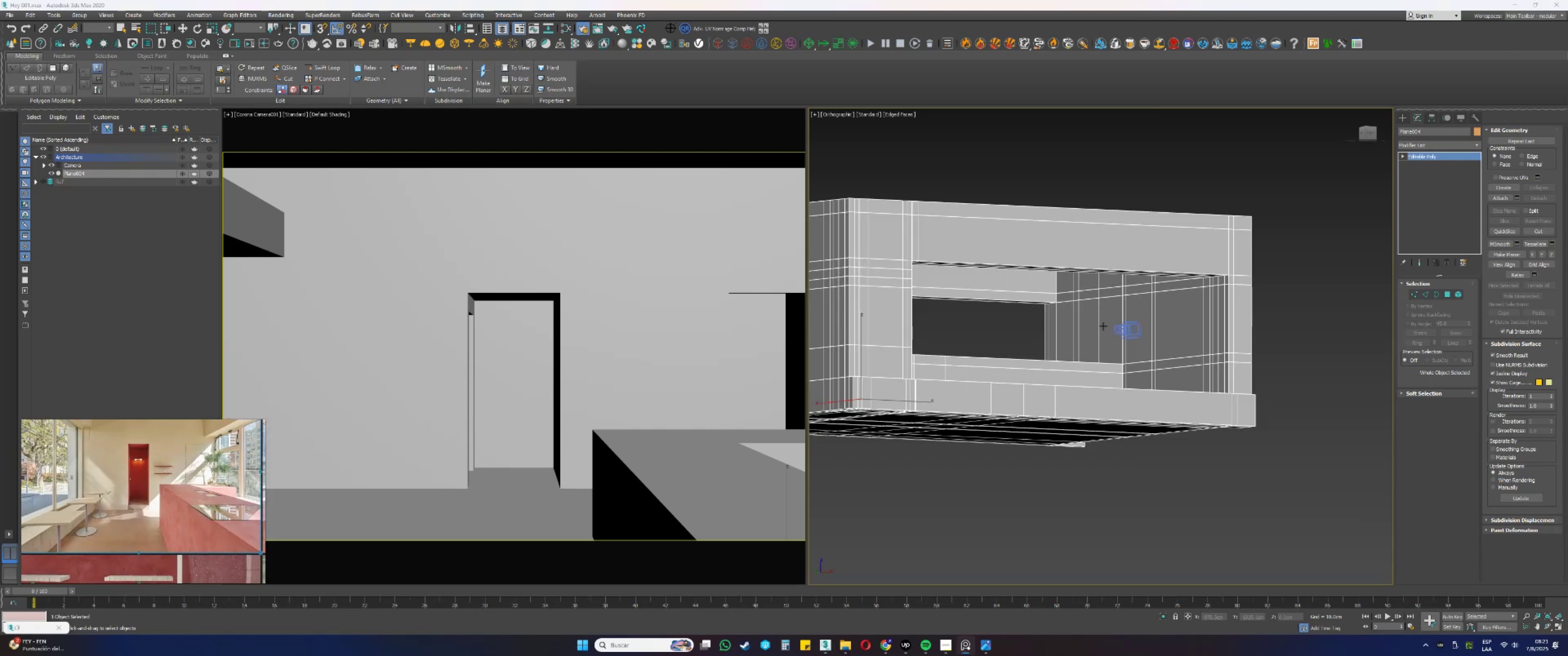 
key(F3)
 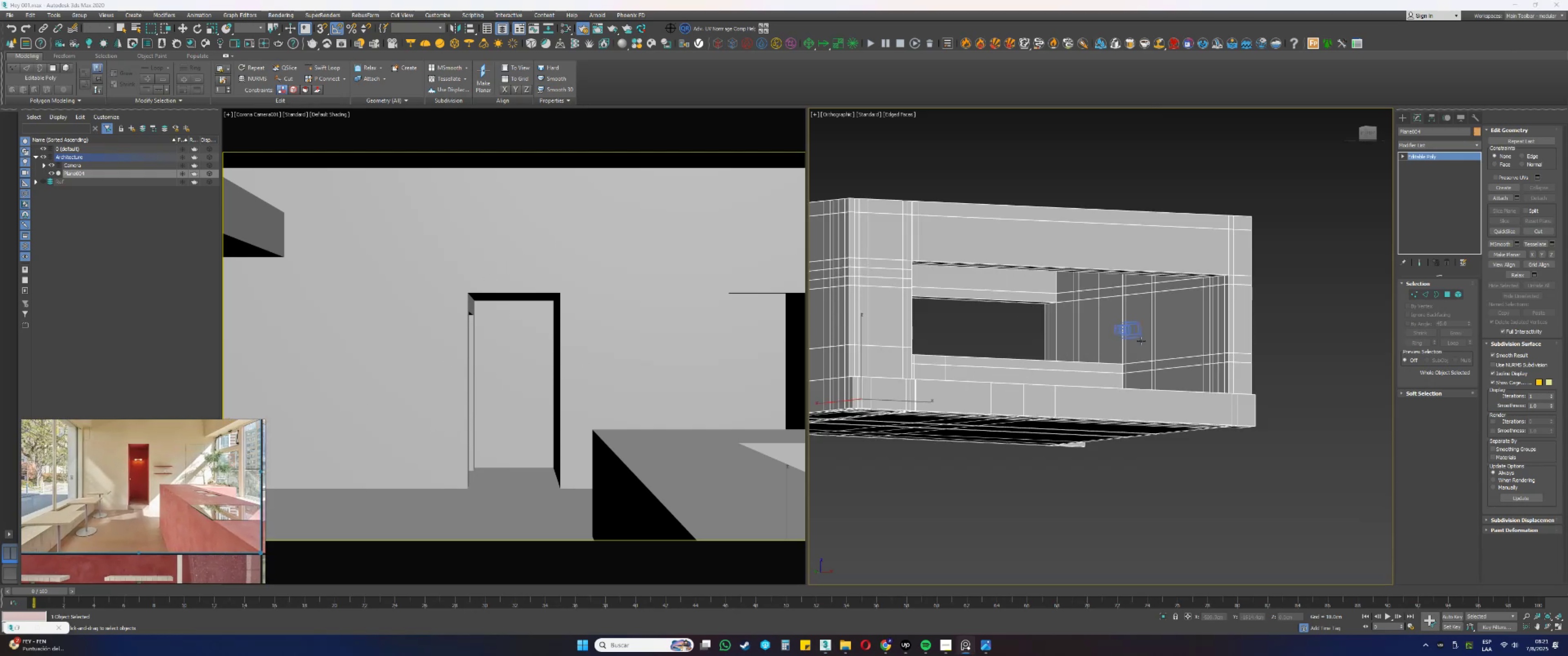 
key(F3)
 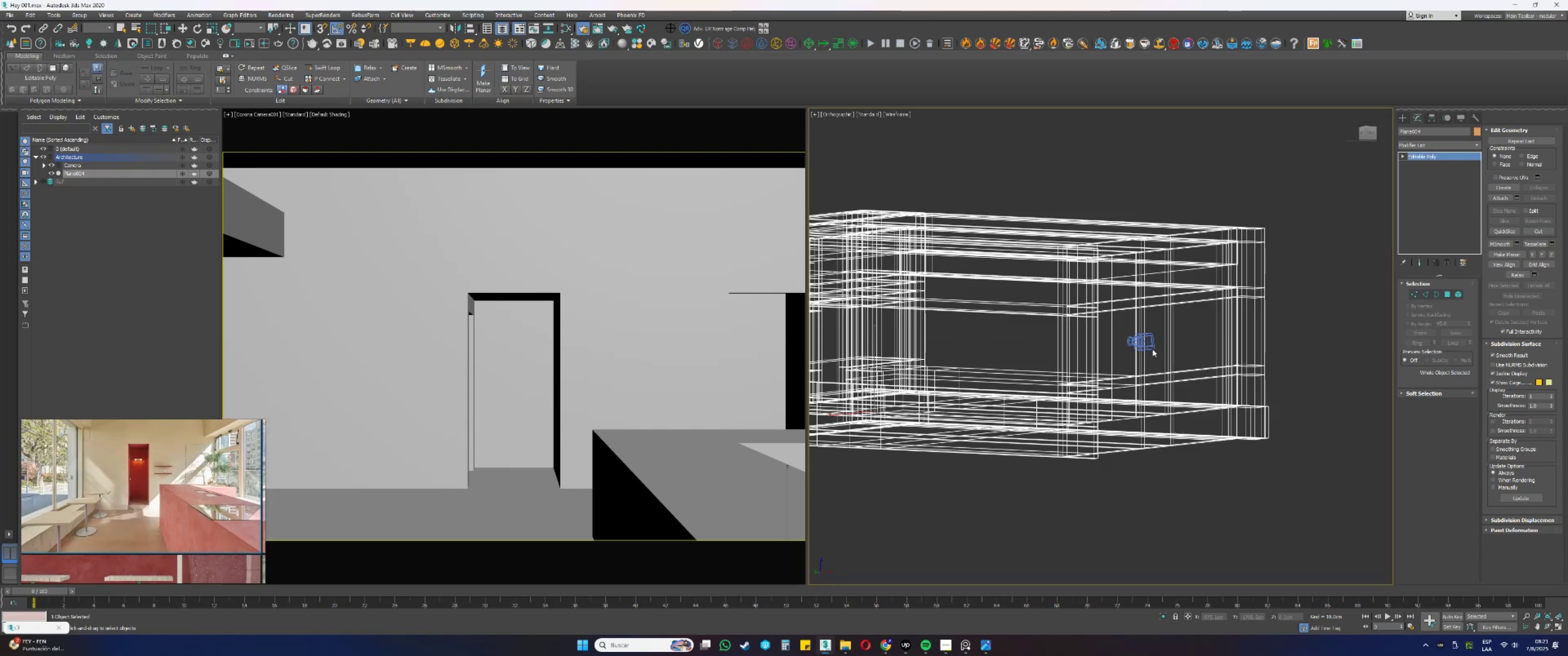 
left_click_drag(start_coordinate=[1150, 360], to_coordinate=[1146, 339])
 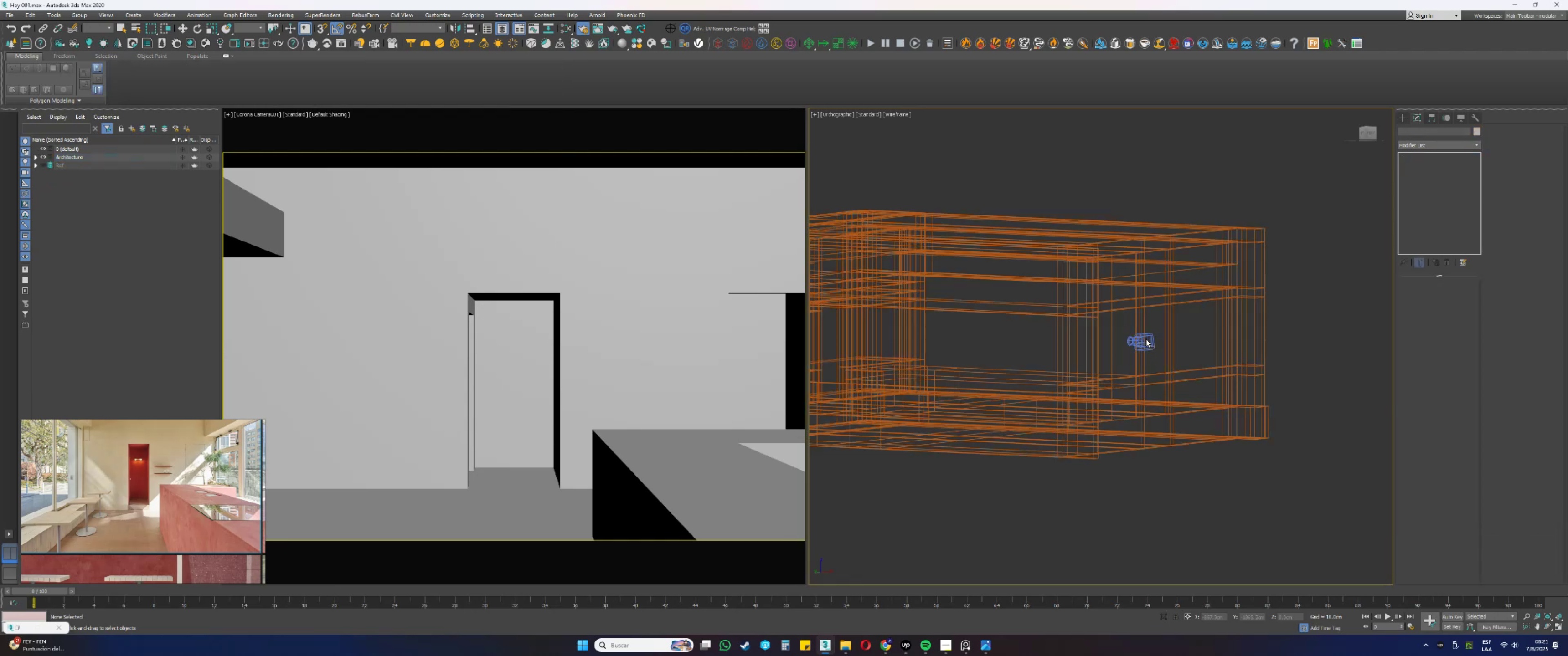 
key(F3)
 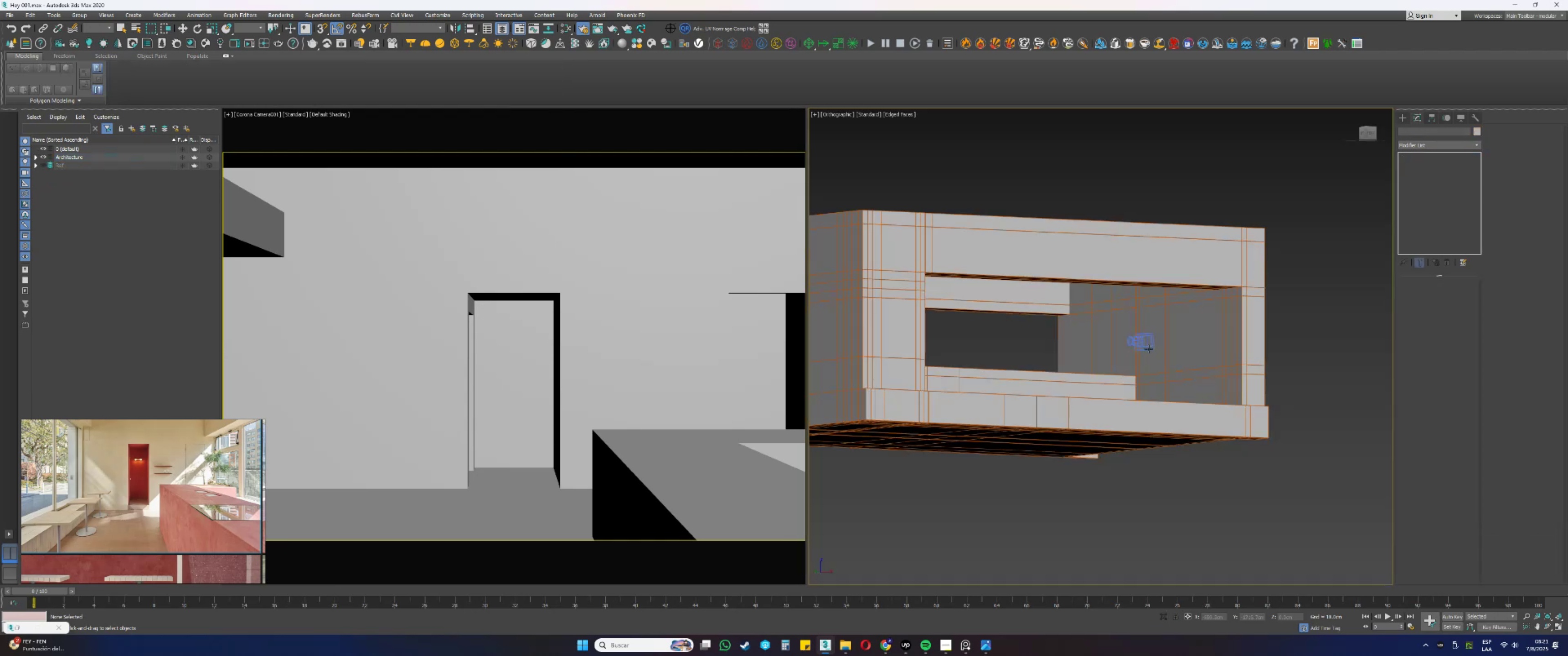 
key(F3)
 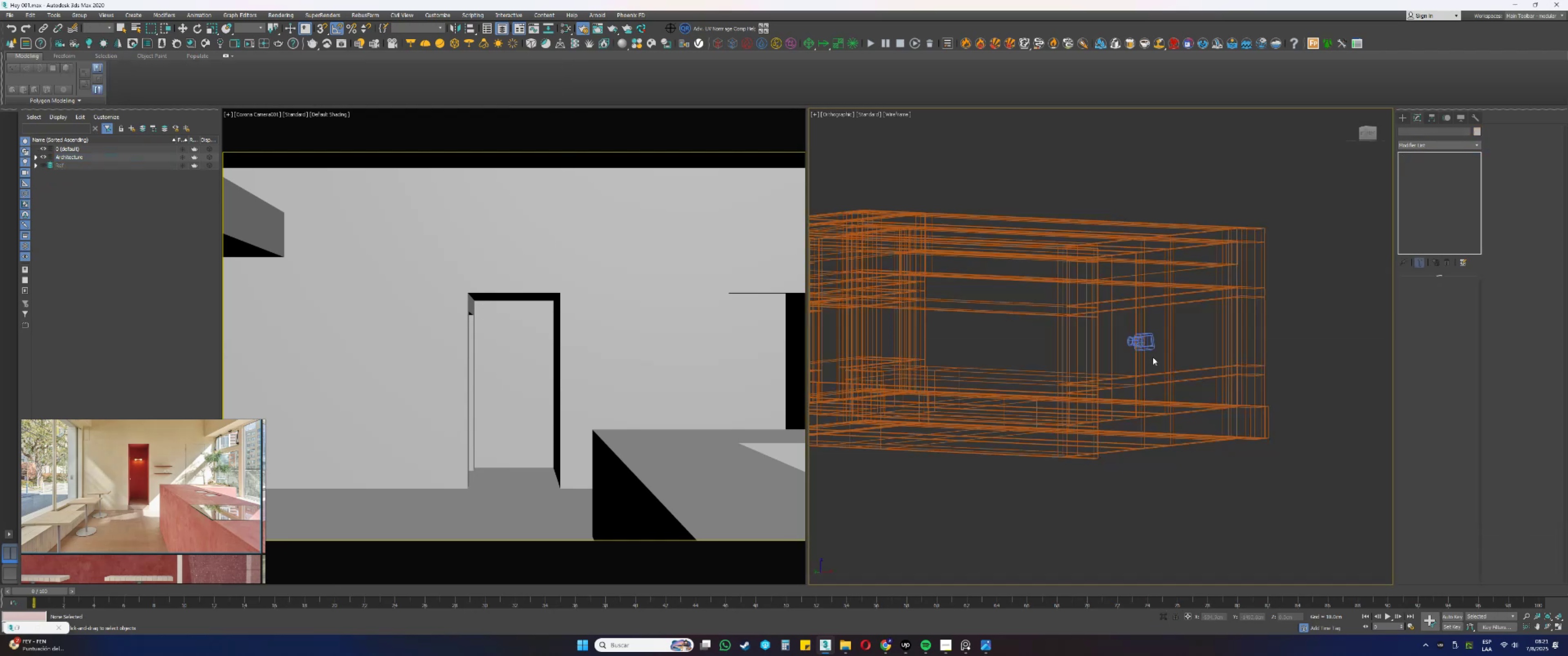 
left_click_drag(start_coordinate=[1157, 359], to_coordinate=[1139, 322])
 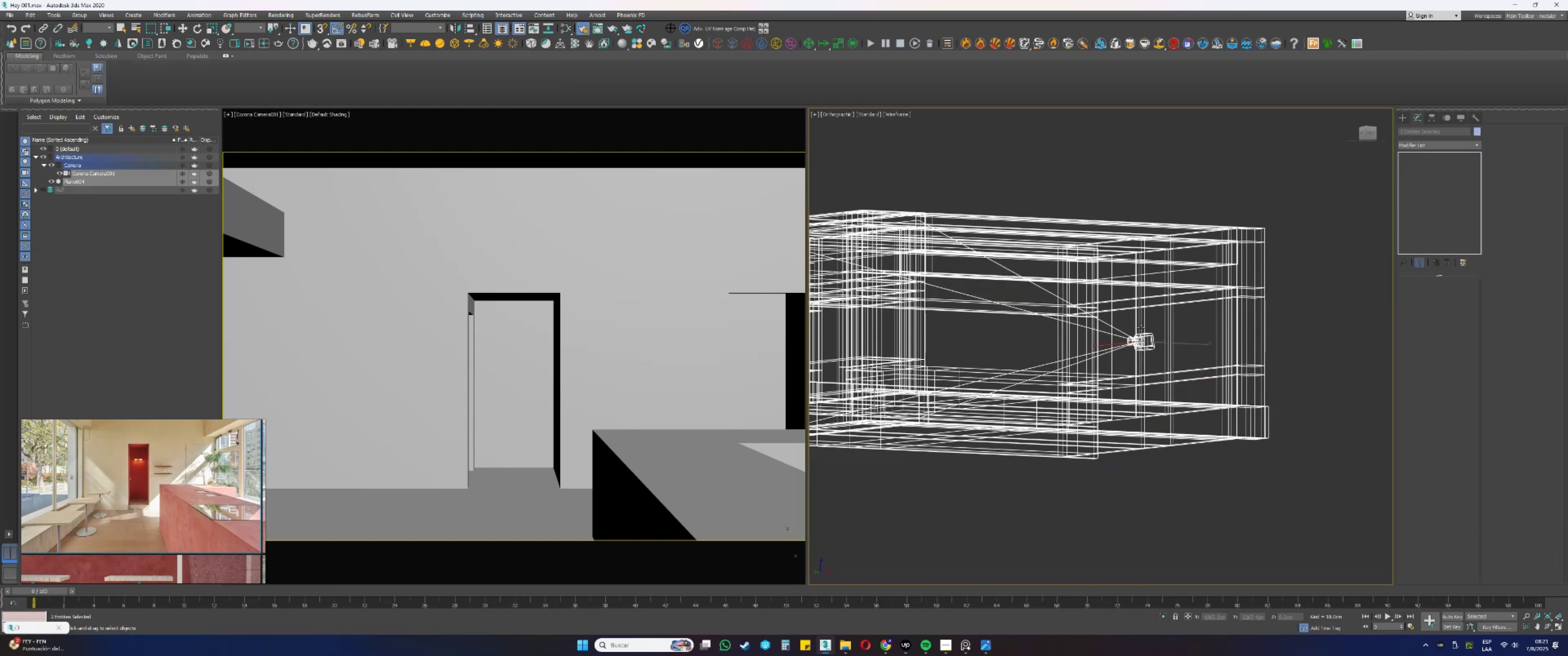 
scroll: coordinate [1113, 336], scroll_direction: up, amount: 10.0
 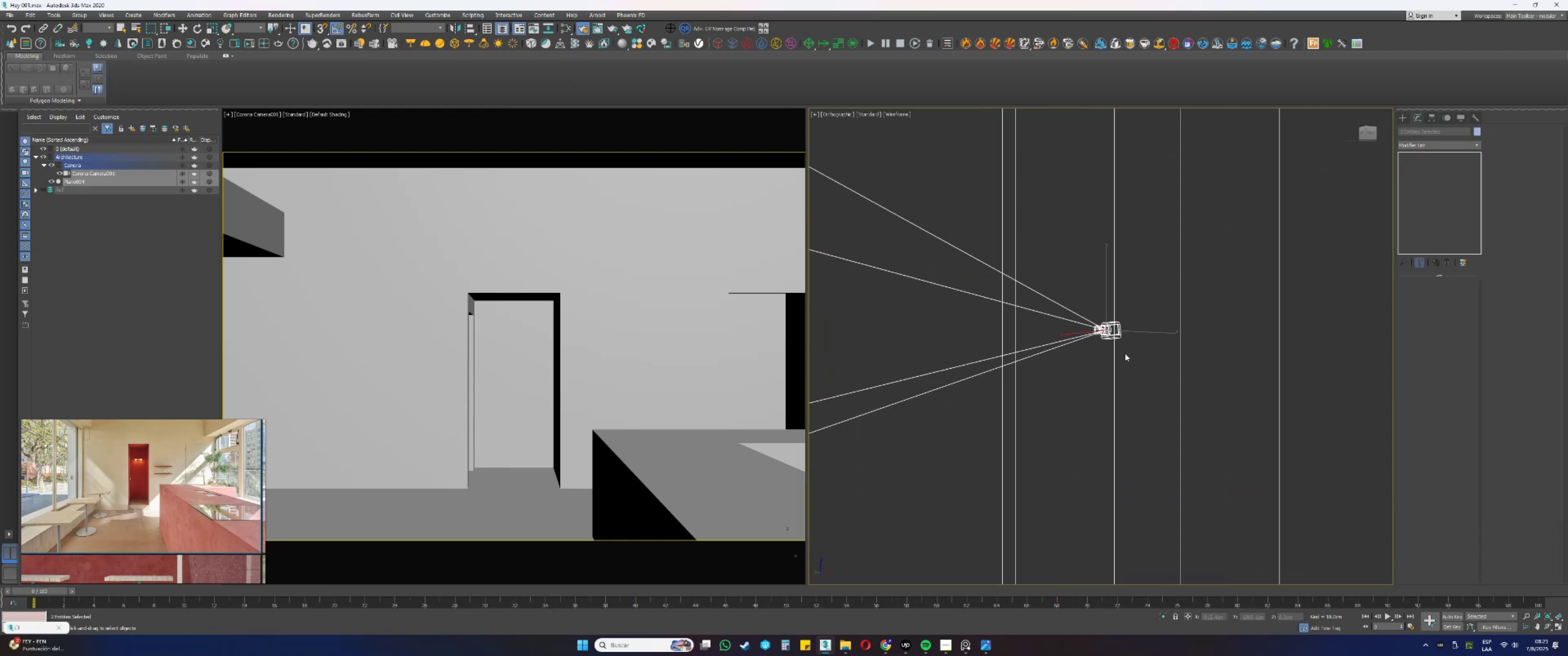 
left_click_drag(start_coordinate=[1127, 369], to_coordinate=[1079, 288])
 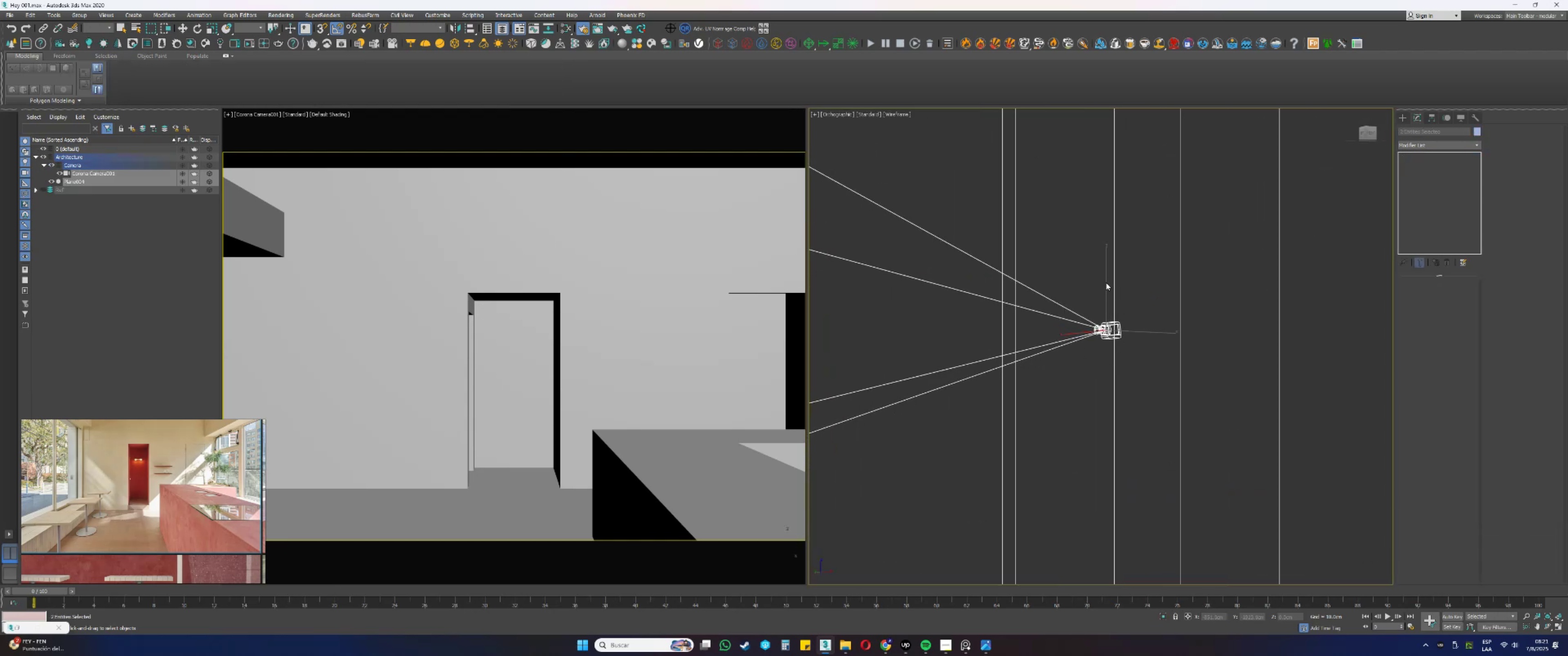 
scroll: coordinate [1125, 390], scroll_direction: down, amount: 8.0
 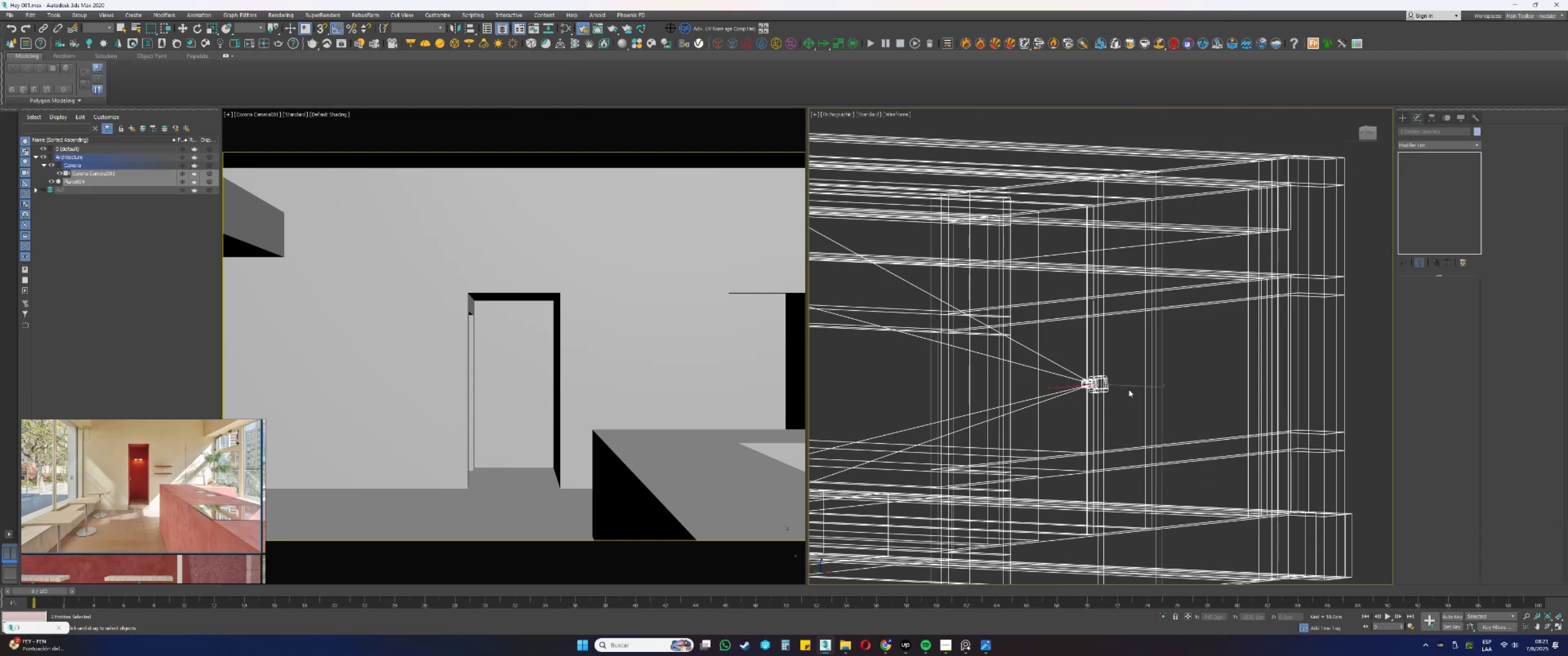 
hold_key(key=AltLeft, duration=0.35)
left_click_drag(start_coordinate=[1183, 378], to_coordinate=[1133, 364])
 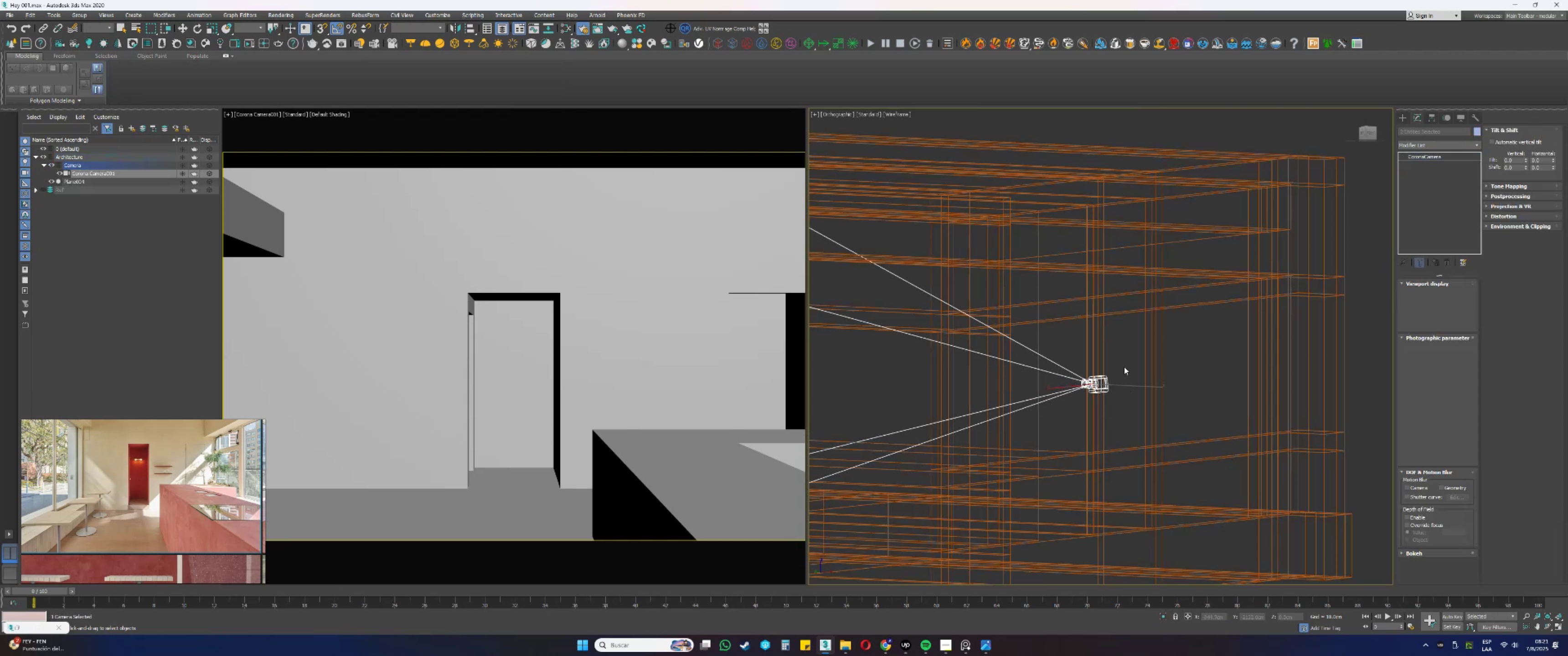 
type(wtz)
 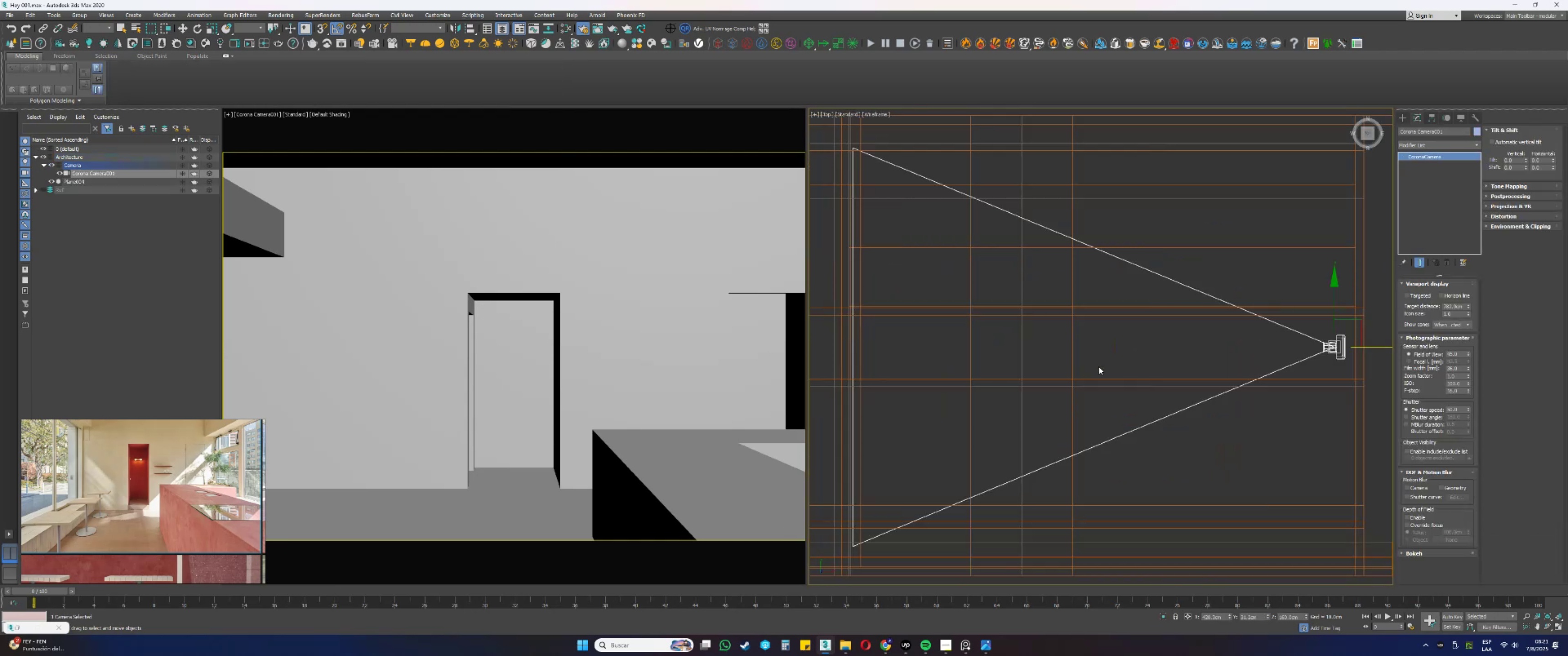 
scroll: coordinate [1175, 361], scroll_direction: down, amount: 3.0
 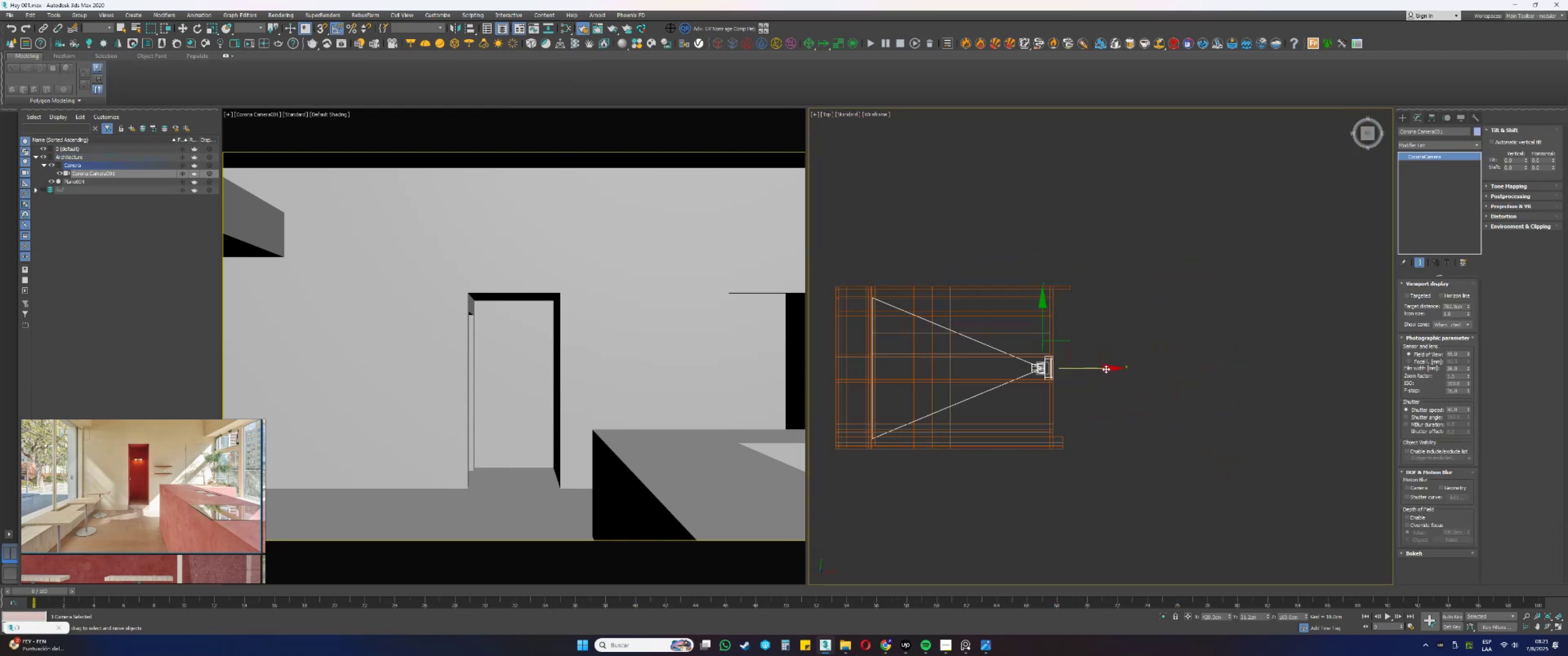 
left_click_drag(start_coordinate=[1097, 368], to_coordinate=[1187, 373])
 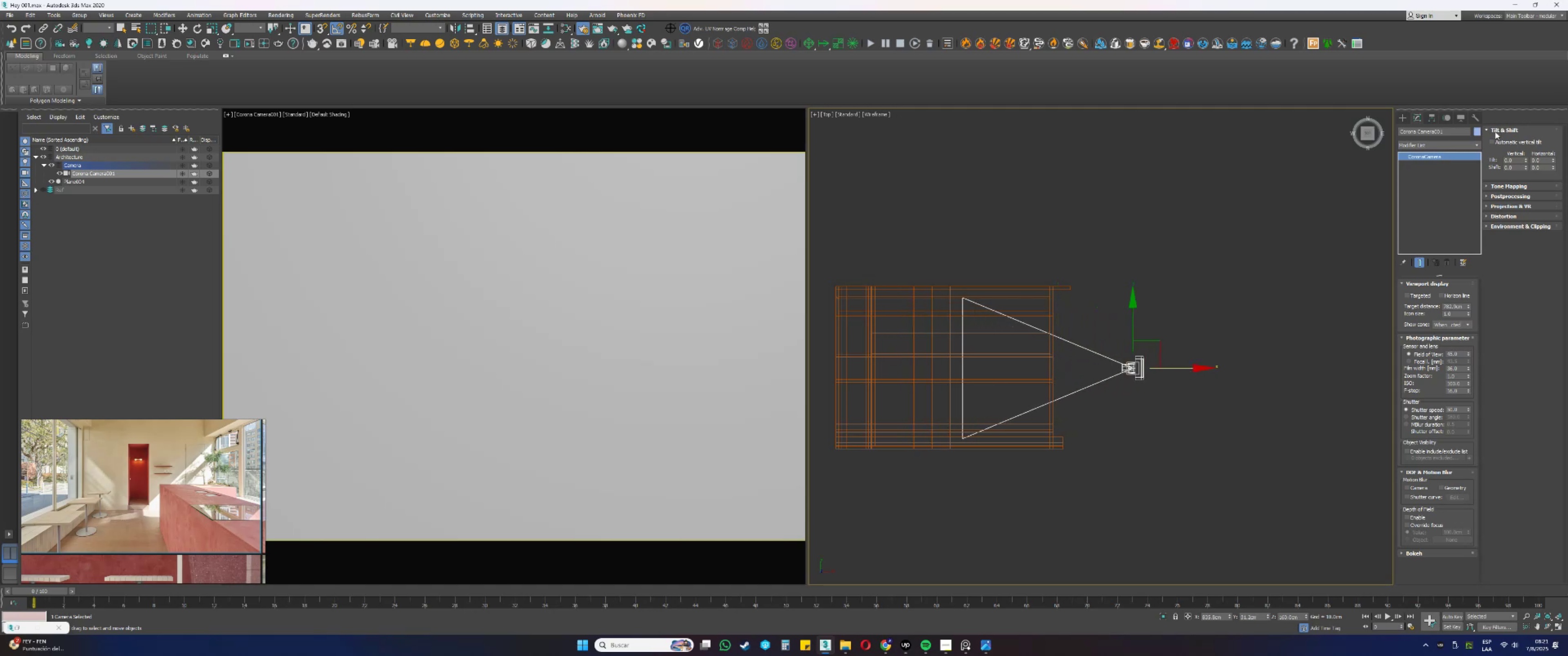 
left_click([1496, 139])
 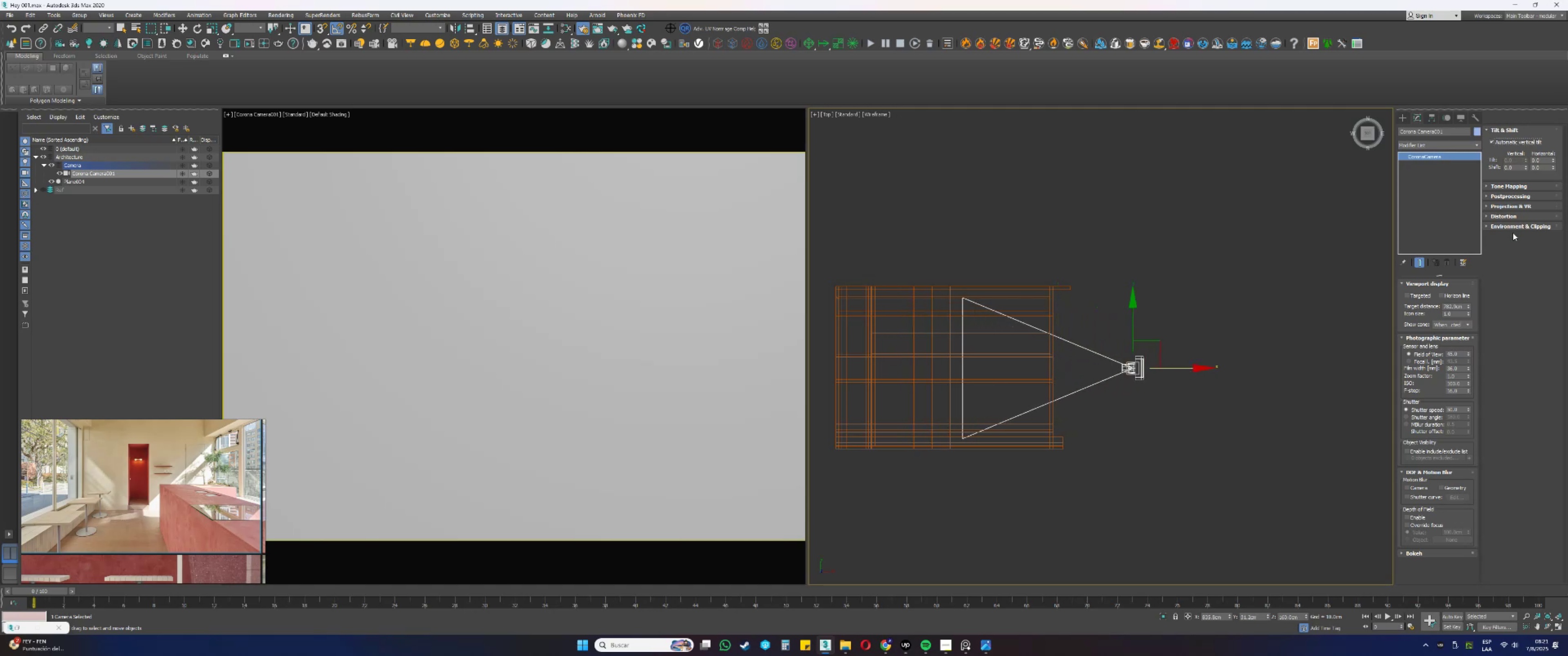 
double_click([1505, 229])
 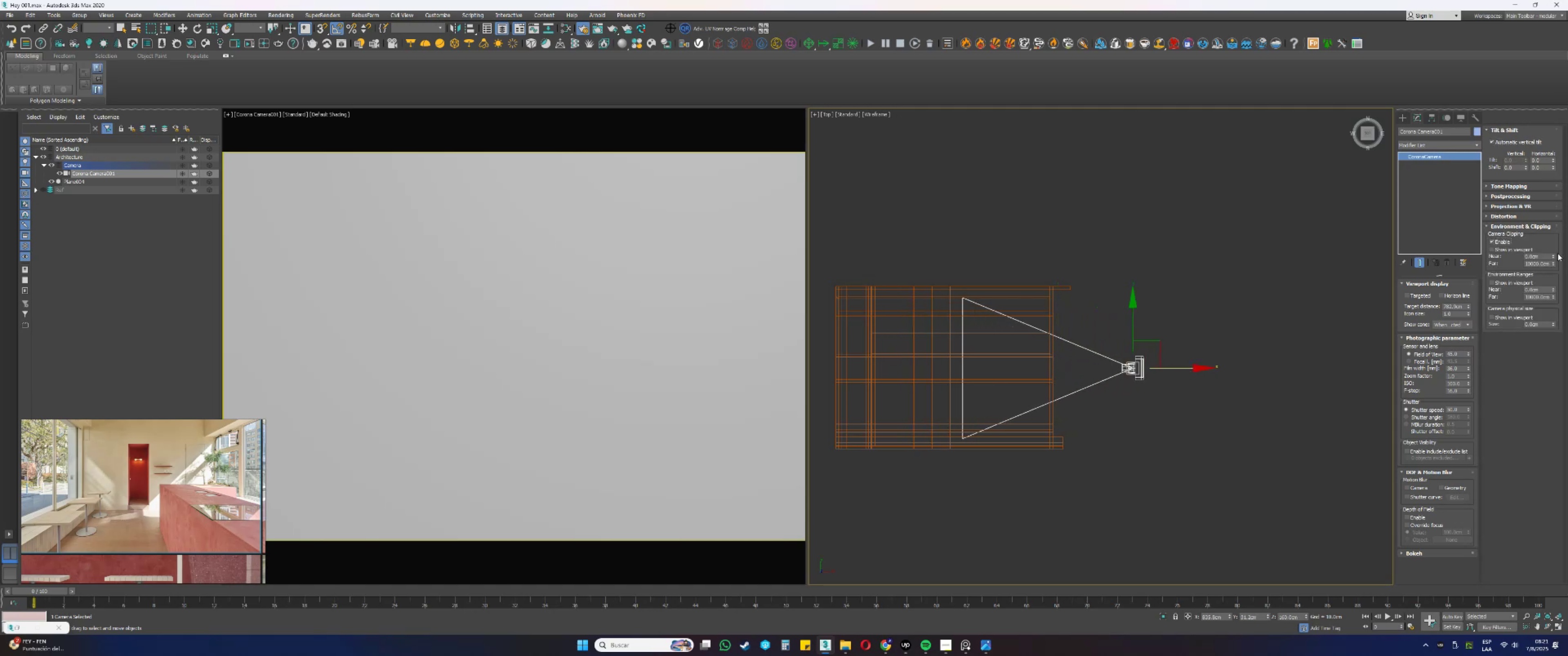 
left_click_drag(start_coordinate=[1553, 256], to_coordinate=[1545, 26])
 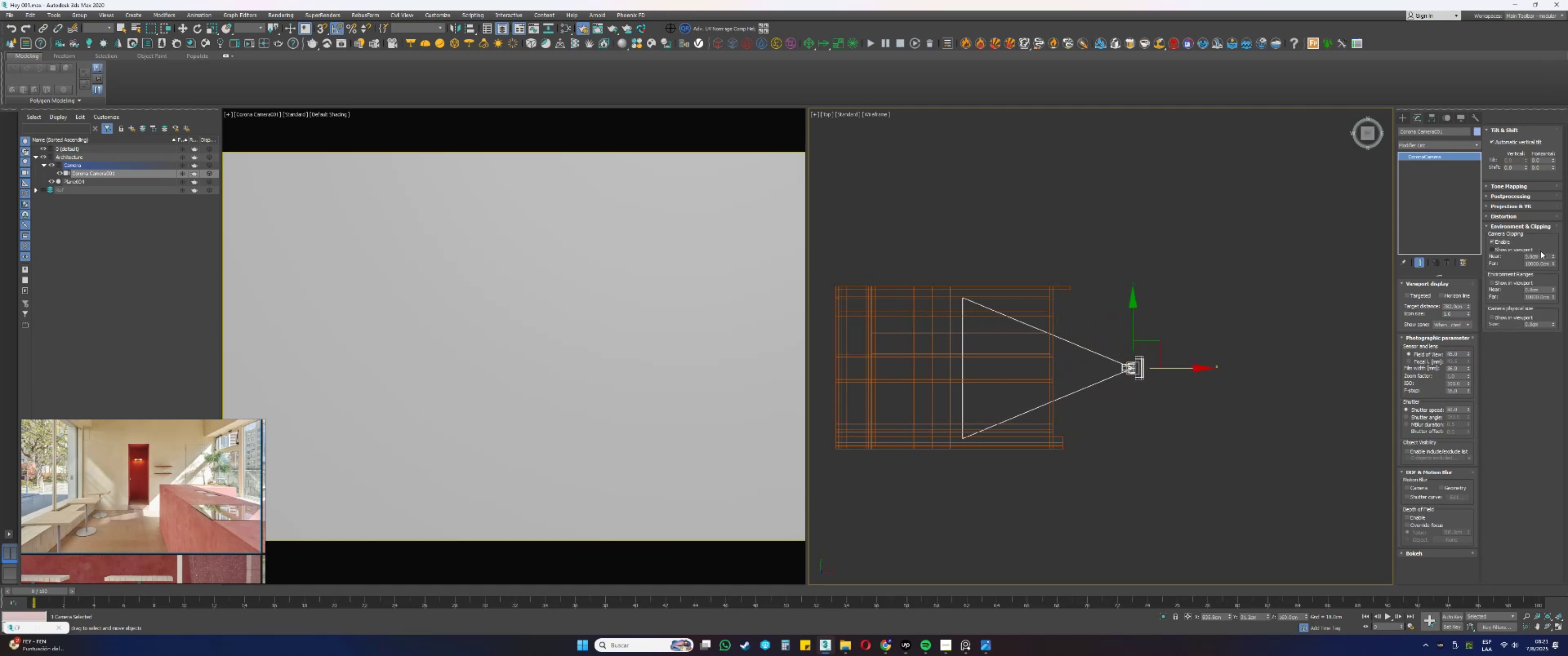 
left_click_drag(start_coordinate=[1544, 256], to_coordinate=[1512, 252])
 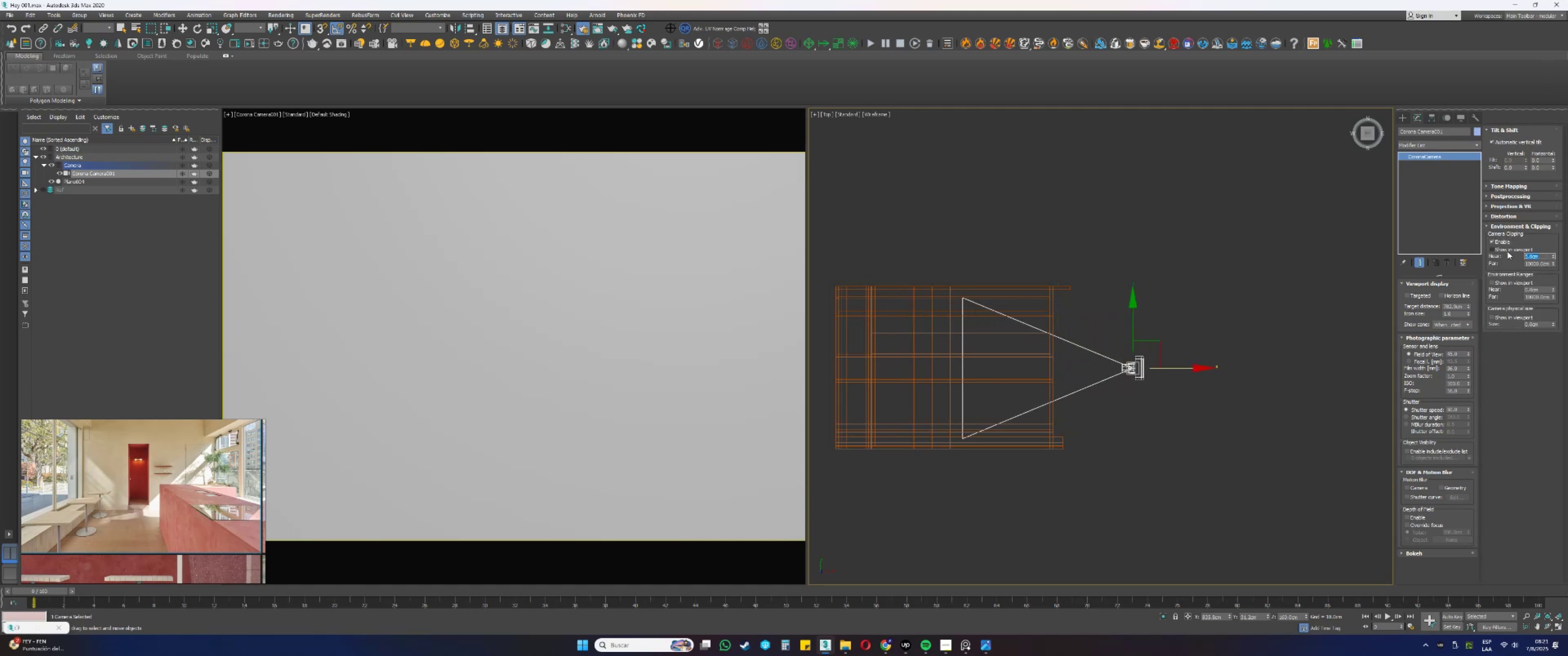 
key(Numpad3)
 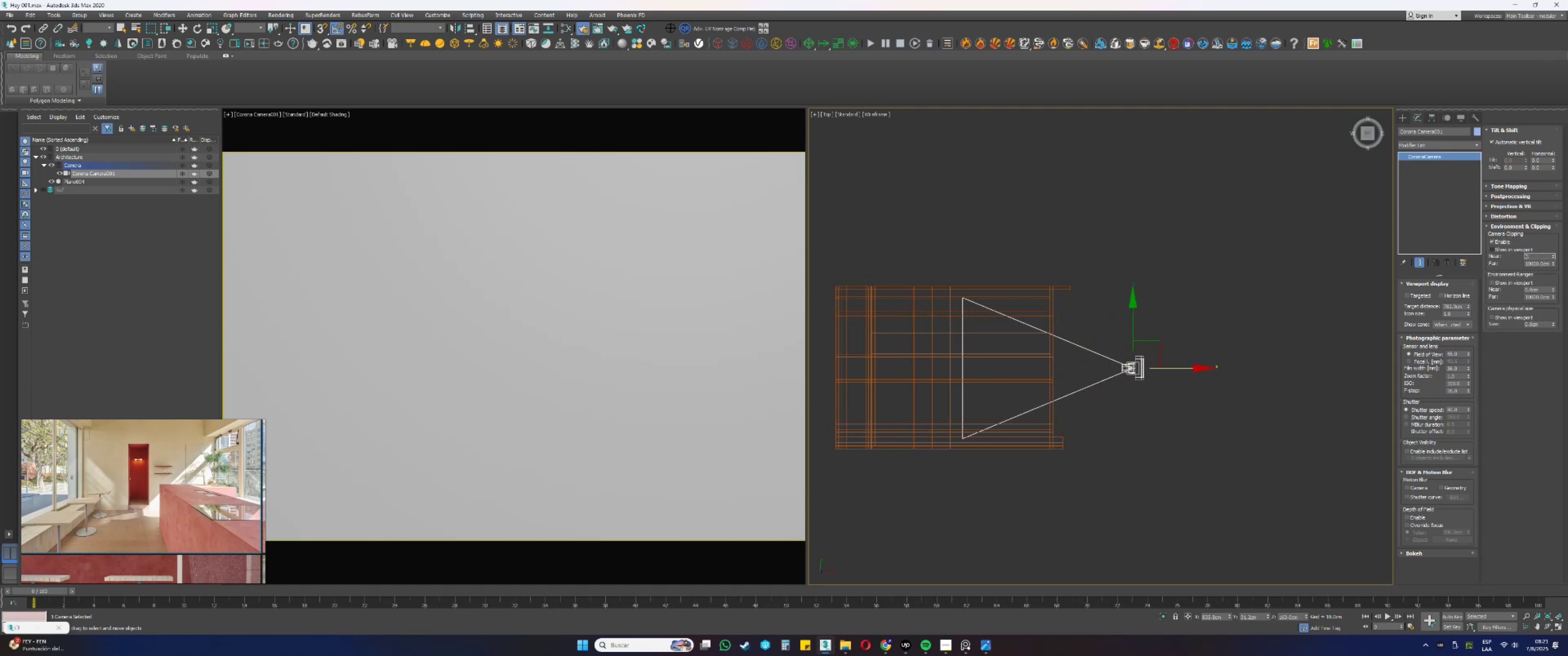 
key(Numpad0)
 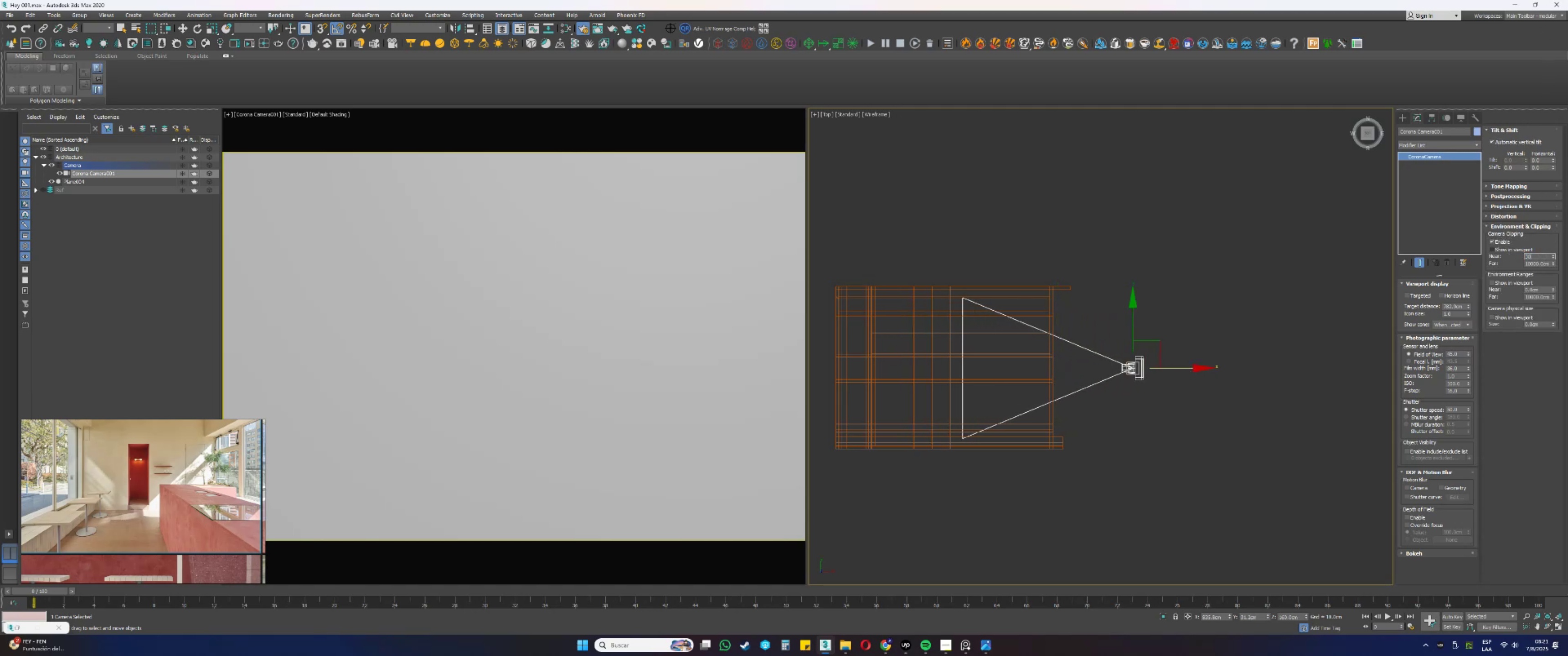 
key(Numpad0)
 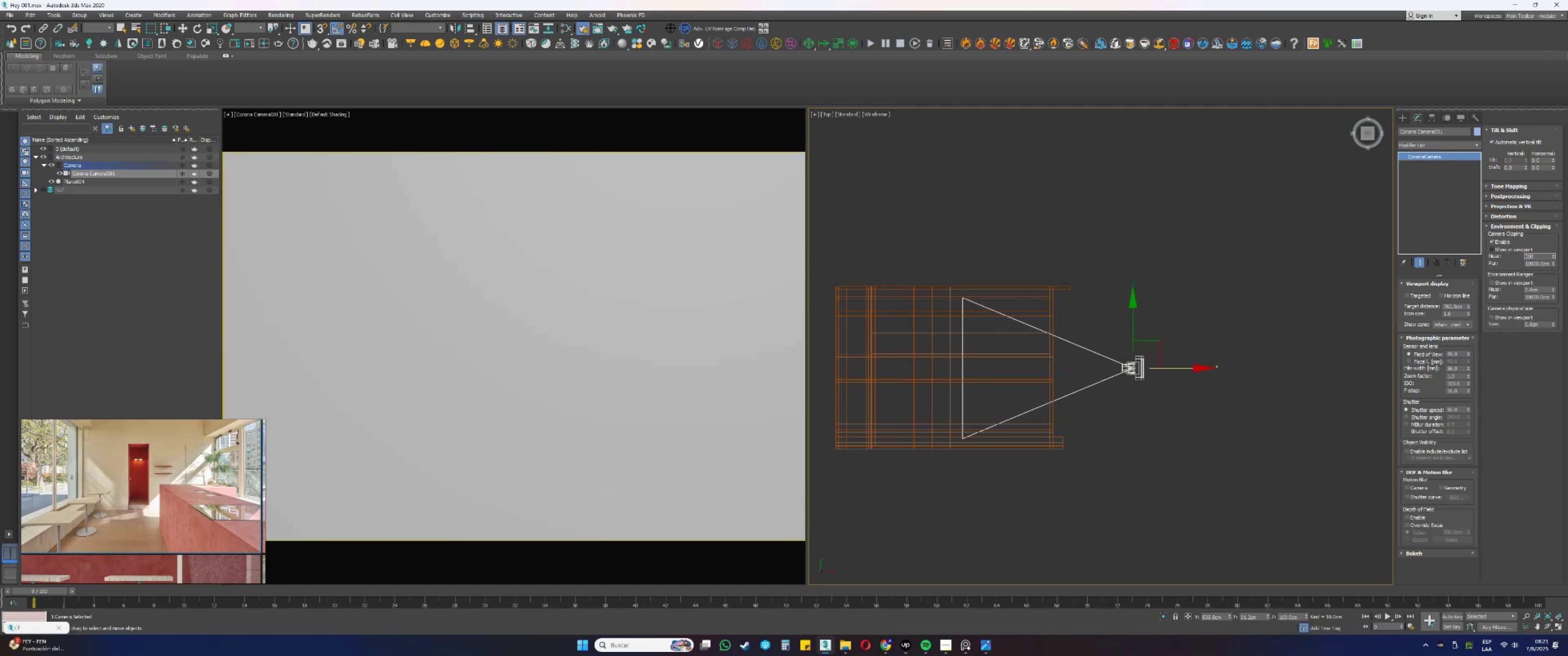 
key(NumpadEnter)
 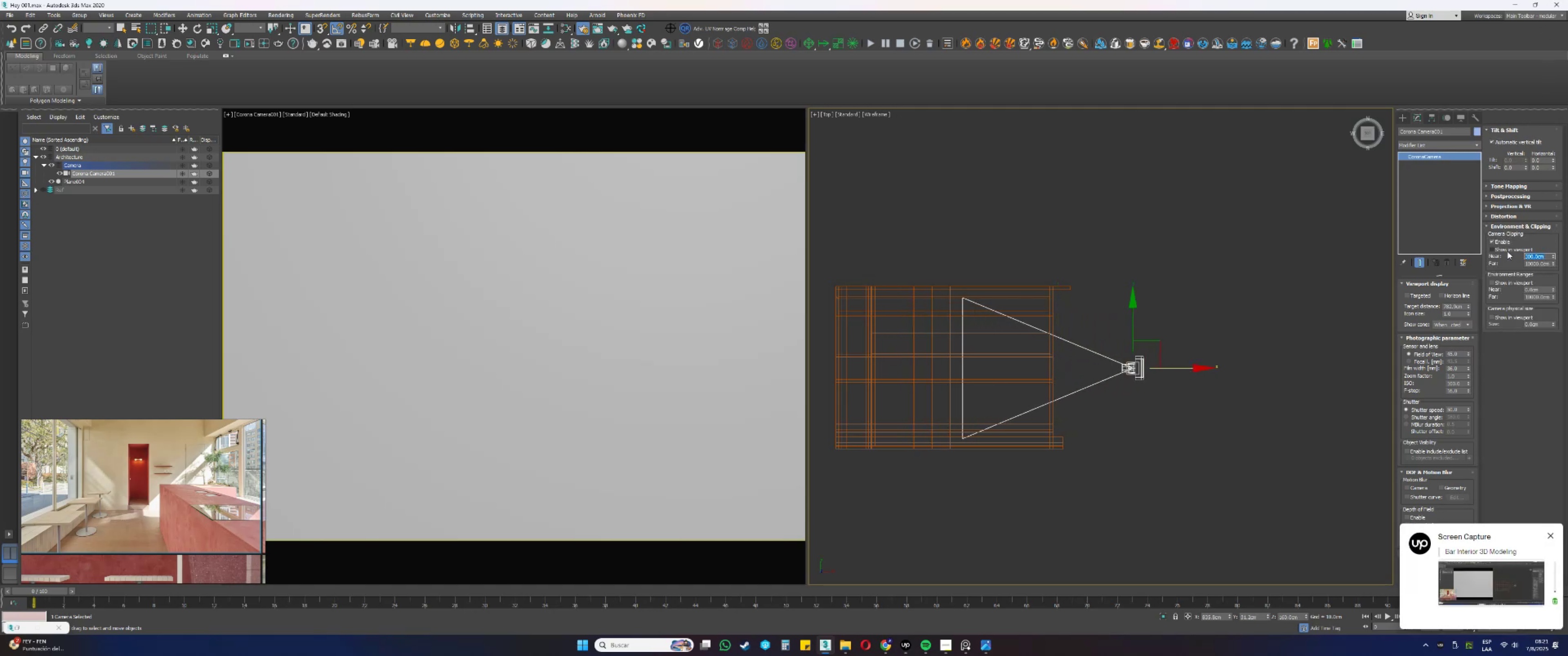 
key(Numpad5)
 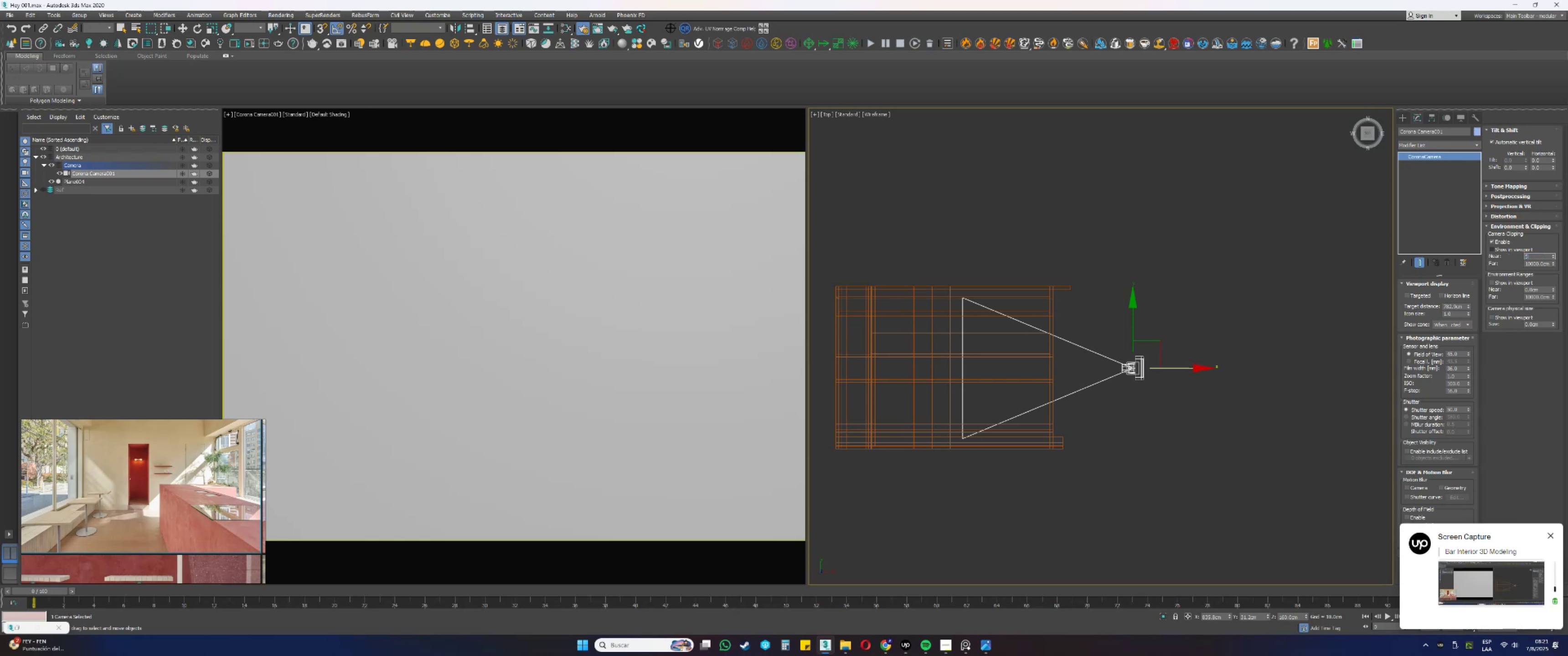 
key(Numpad0)
 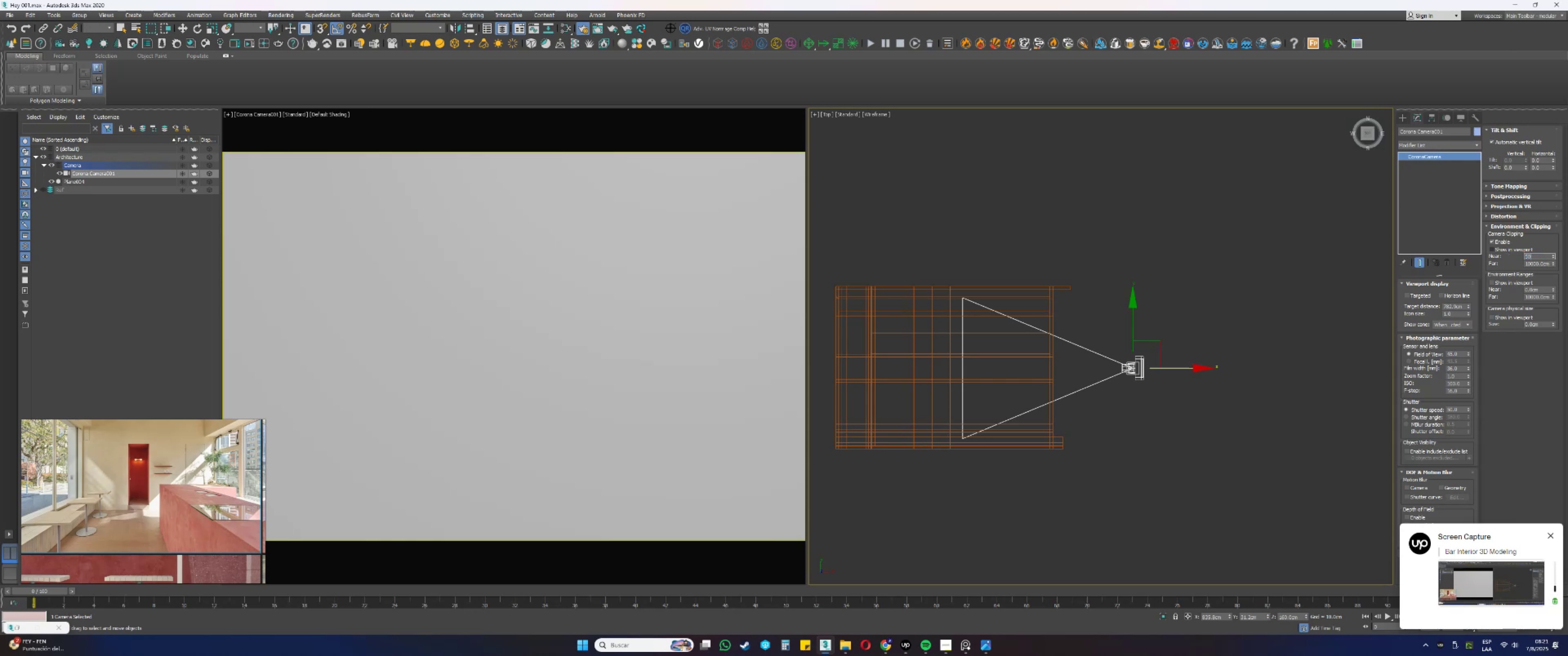 
key(Numpad0)
 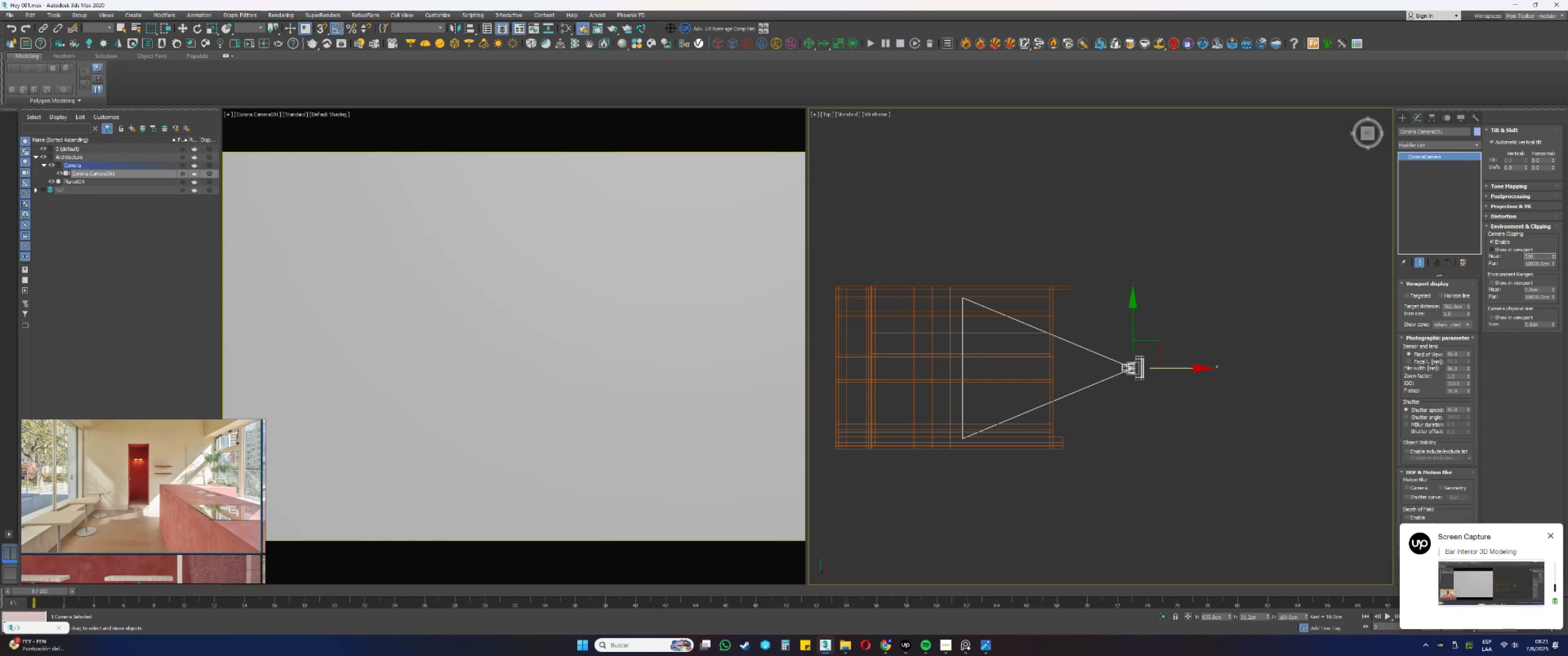 
key(NumpadEnter)
 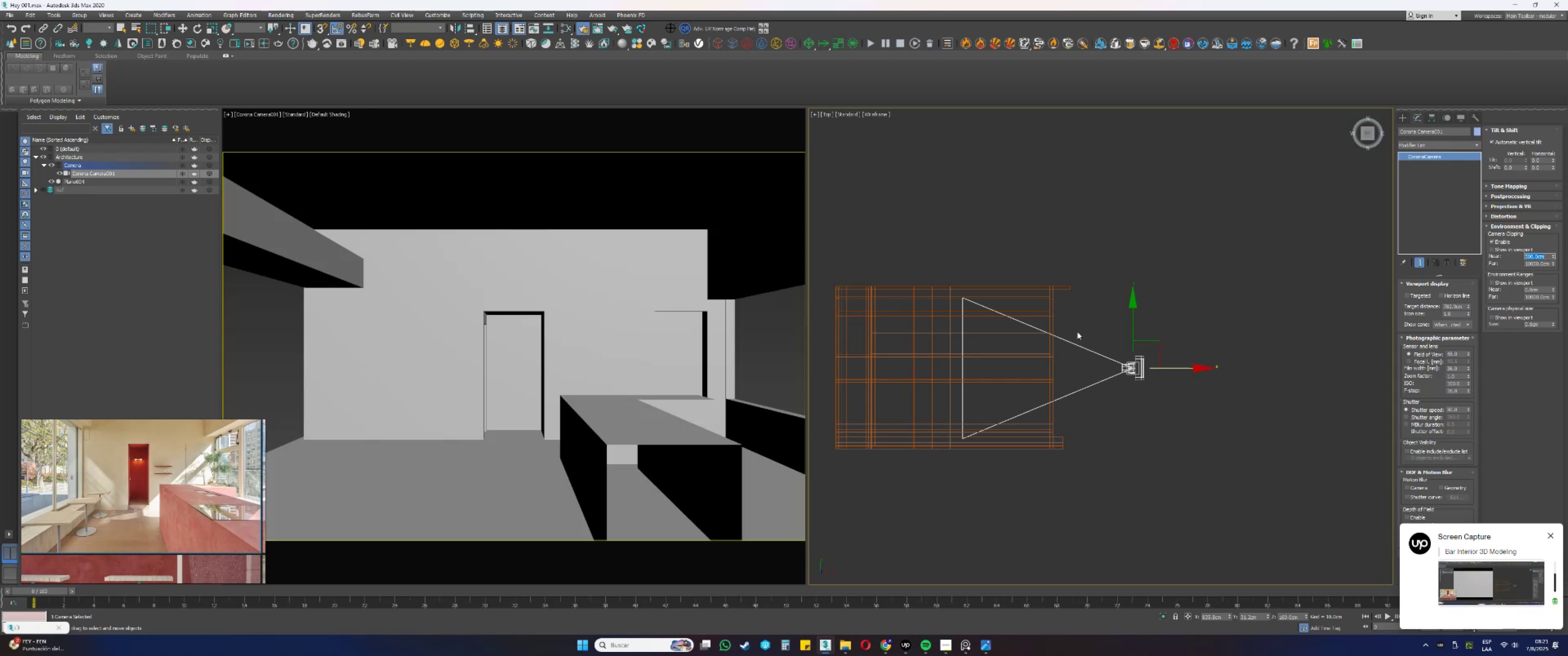 
scroll: coordinate [1078, 375], scroll_direction: up, amount: 2.0
 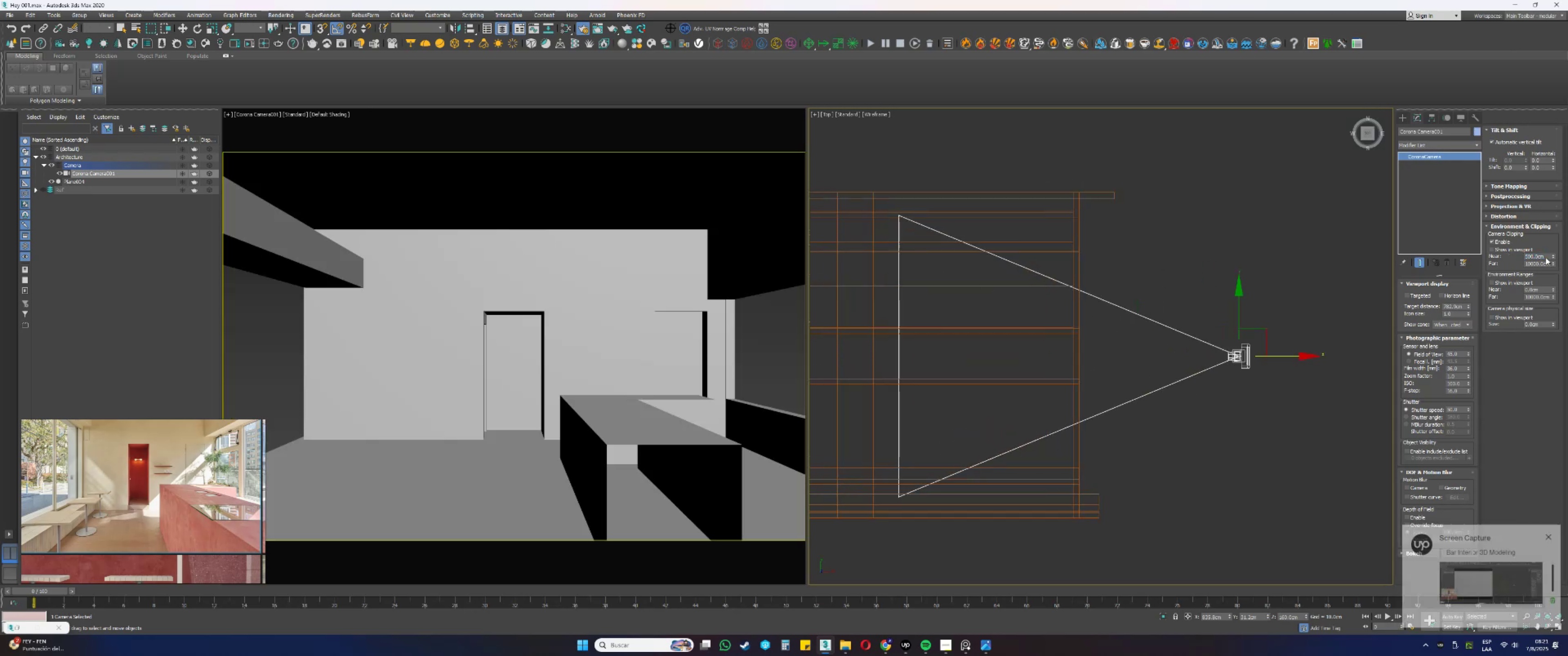 
left_click_drag(start_coordinate=[1553, 256], to_coordinate=[1552, 264])
 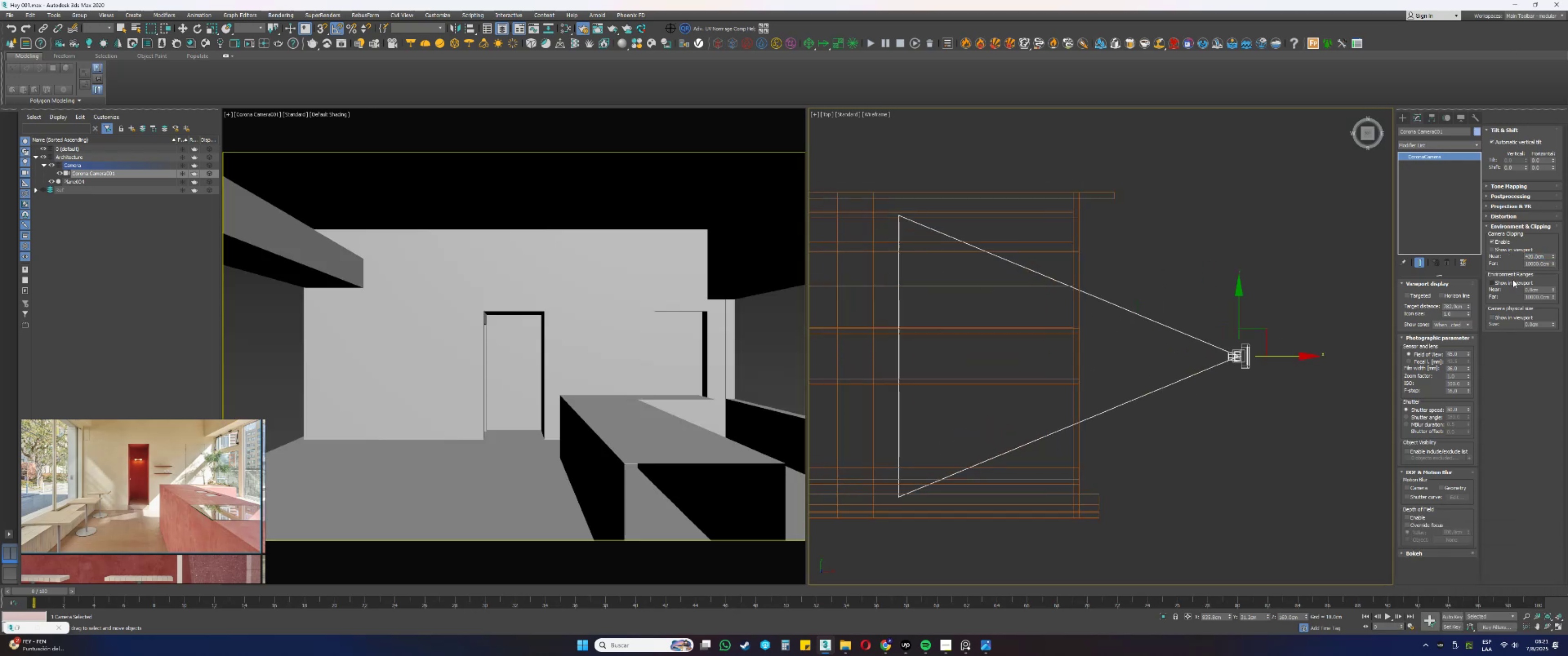 
left_click([1512, 281])
 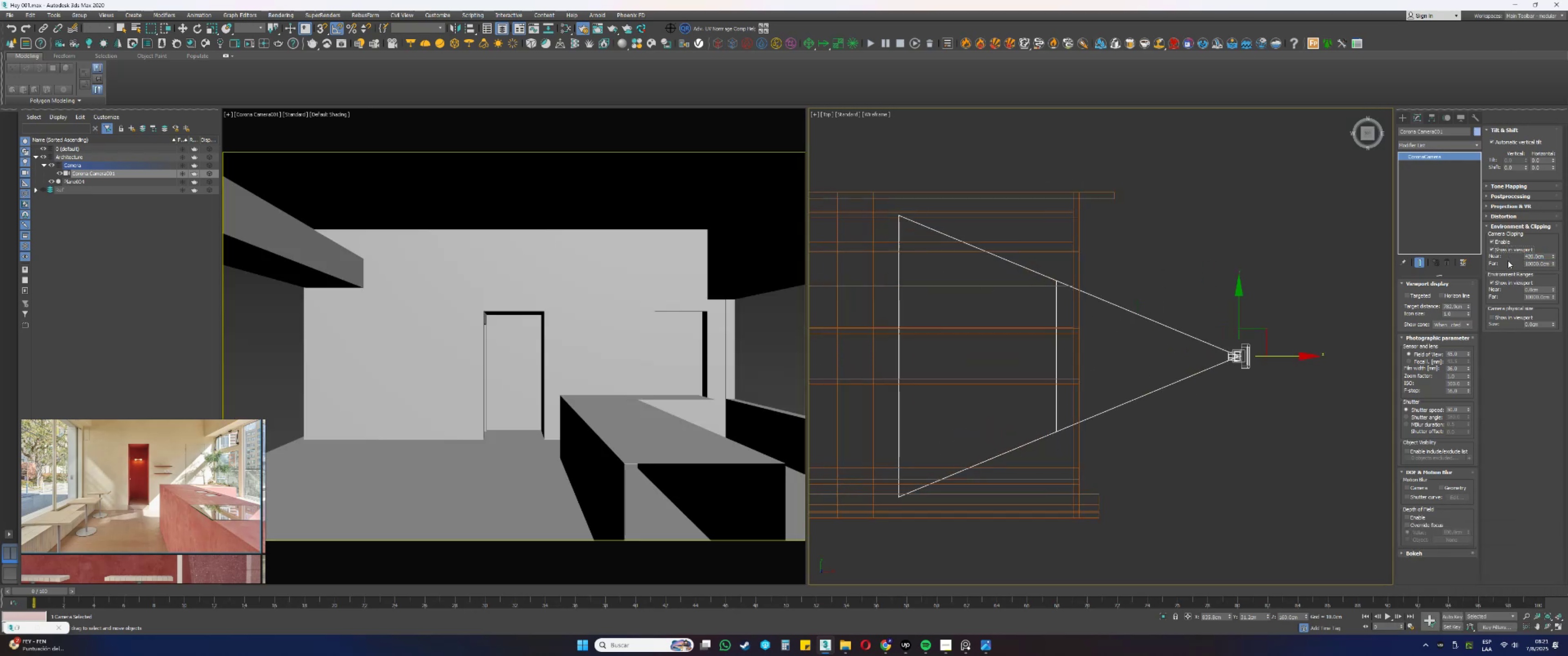 
double_click([1510, 281])
 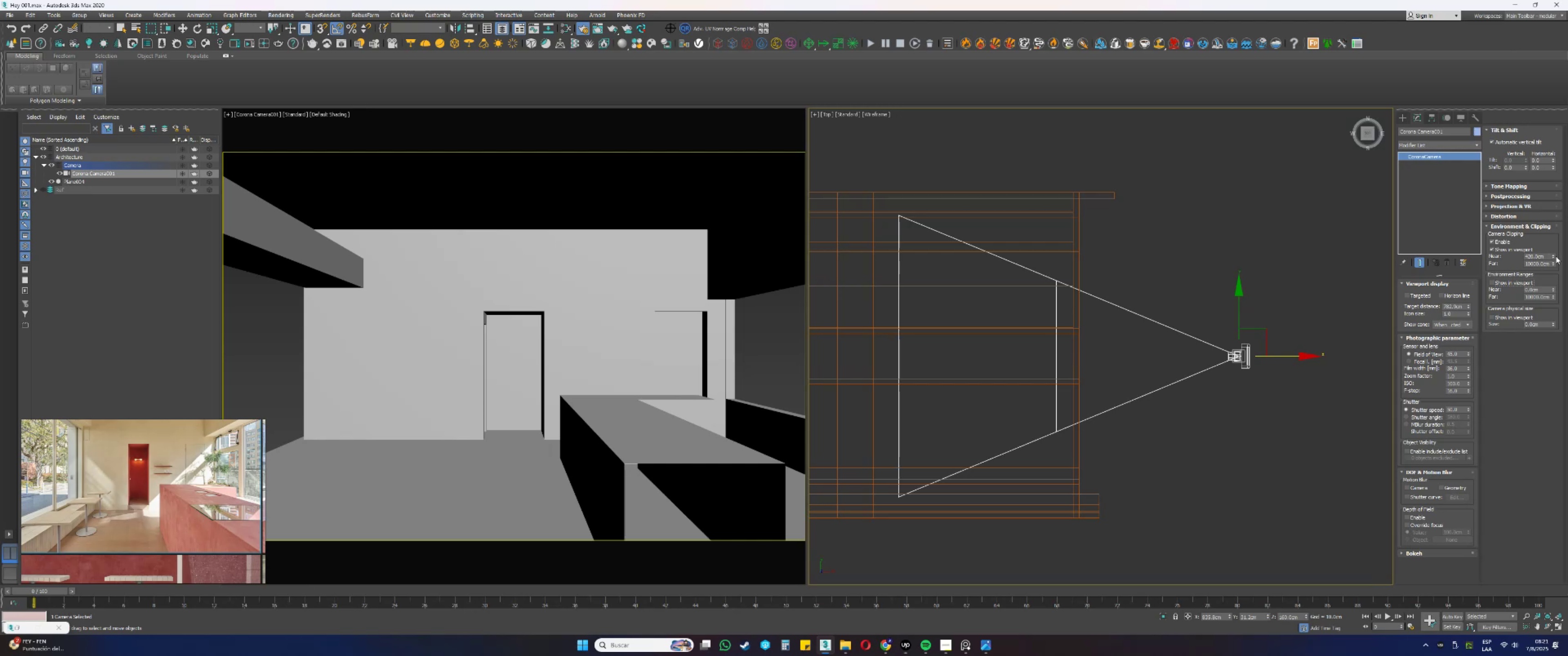 
left_click_drag(start_coordinate=[1551, 254], to_coordinate=[1542, 264])
 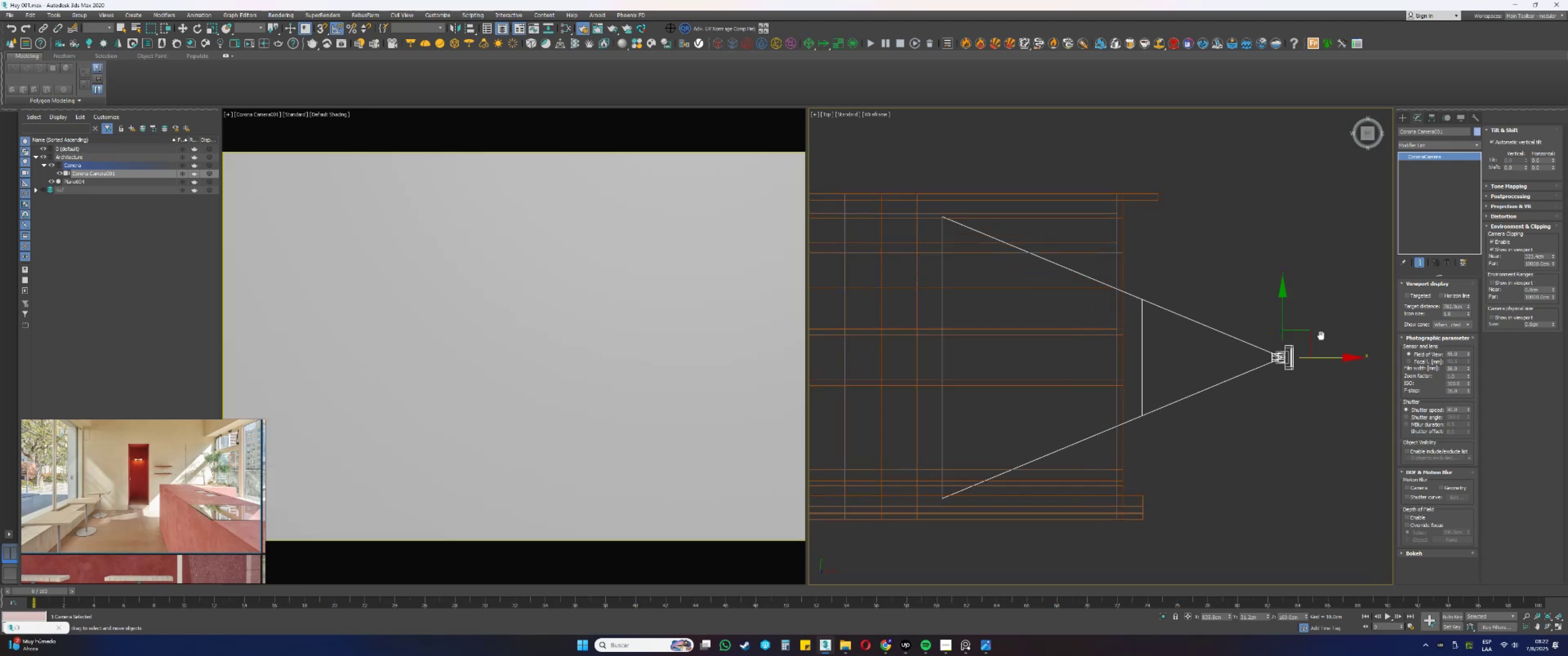 
left_click_drag(start_coordinate=[1321, 359], to_coordinate=[1260, 352])
 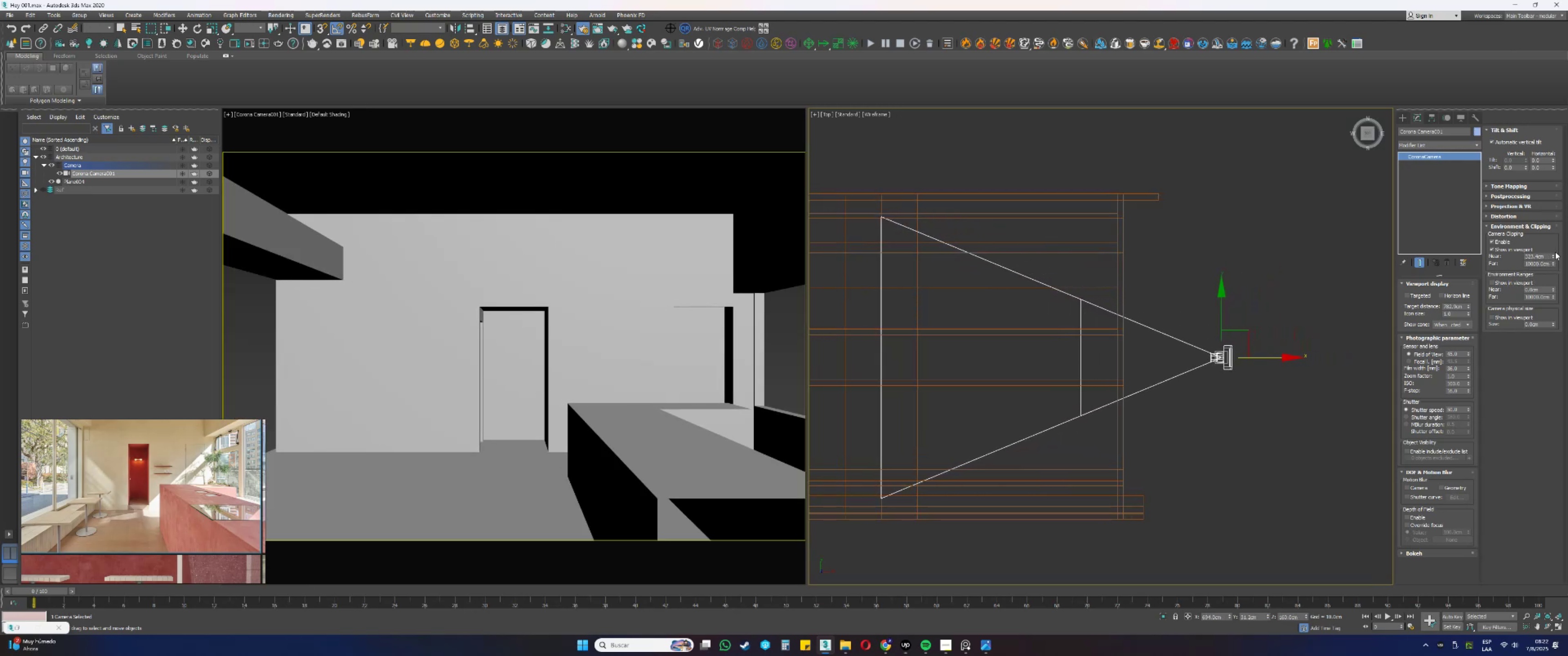 
left_click_drag(start_coordinate=[1553, 255], to_coordinate=[1559, 269])
 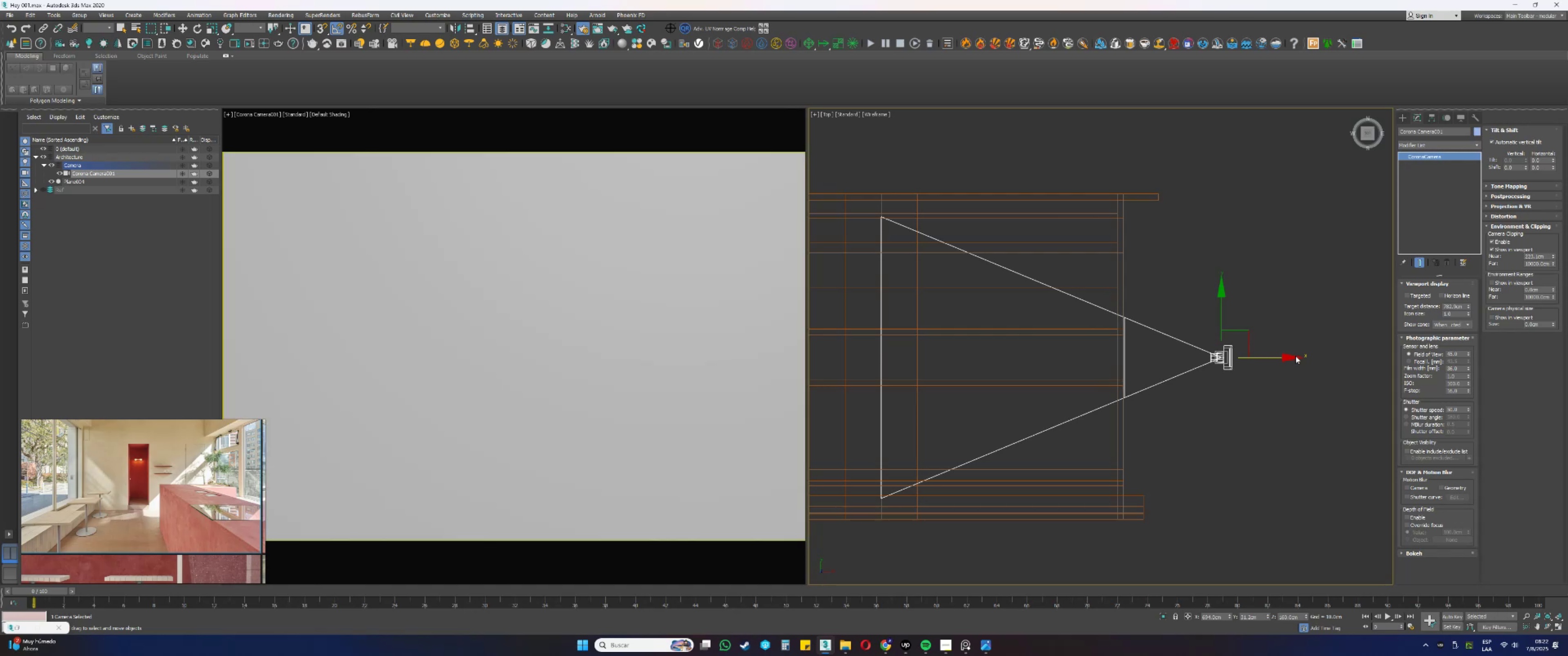 
left_click_drag(start_coordinate=[1282, 357], to_coordinate=[1273, 358])
 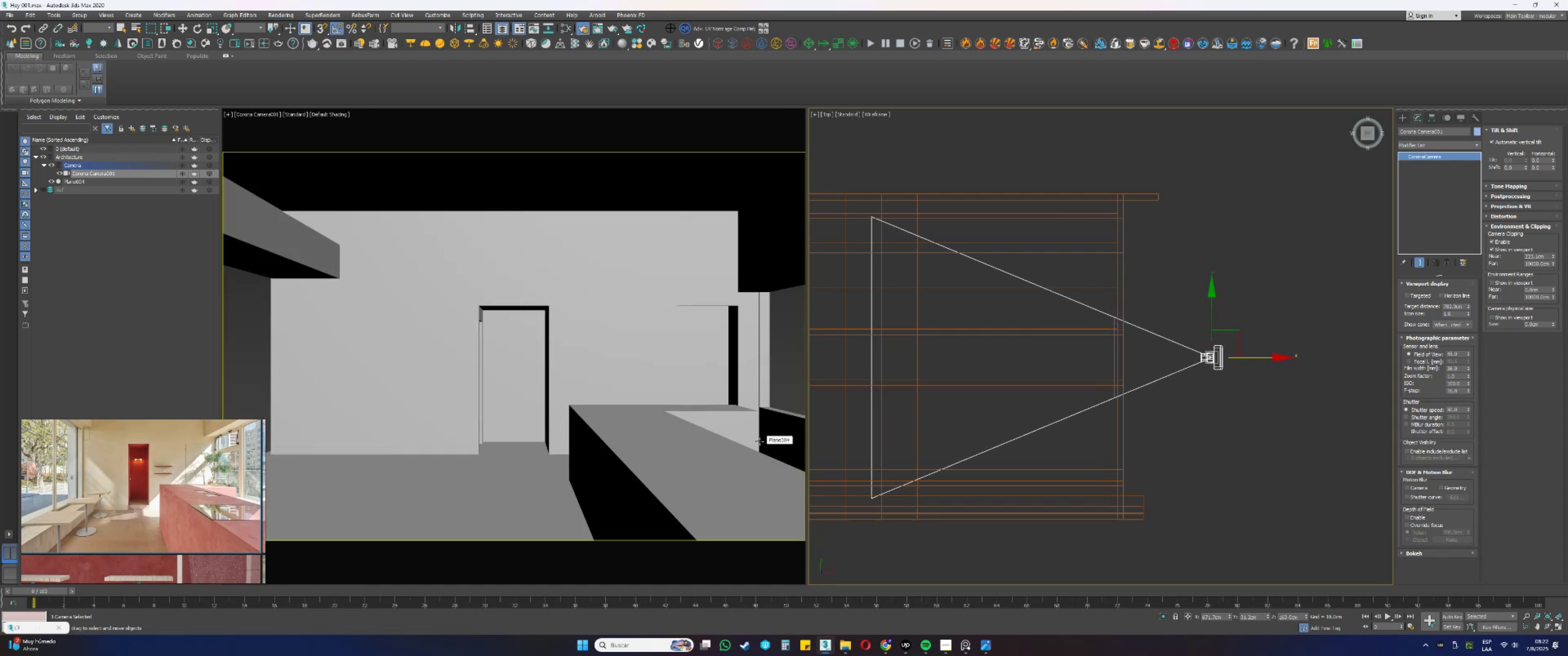 
wait(6.11)
 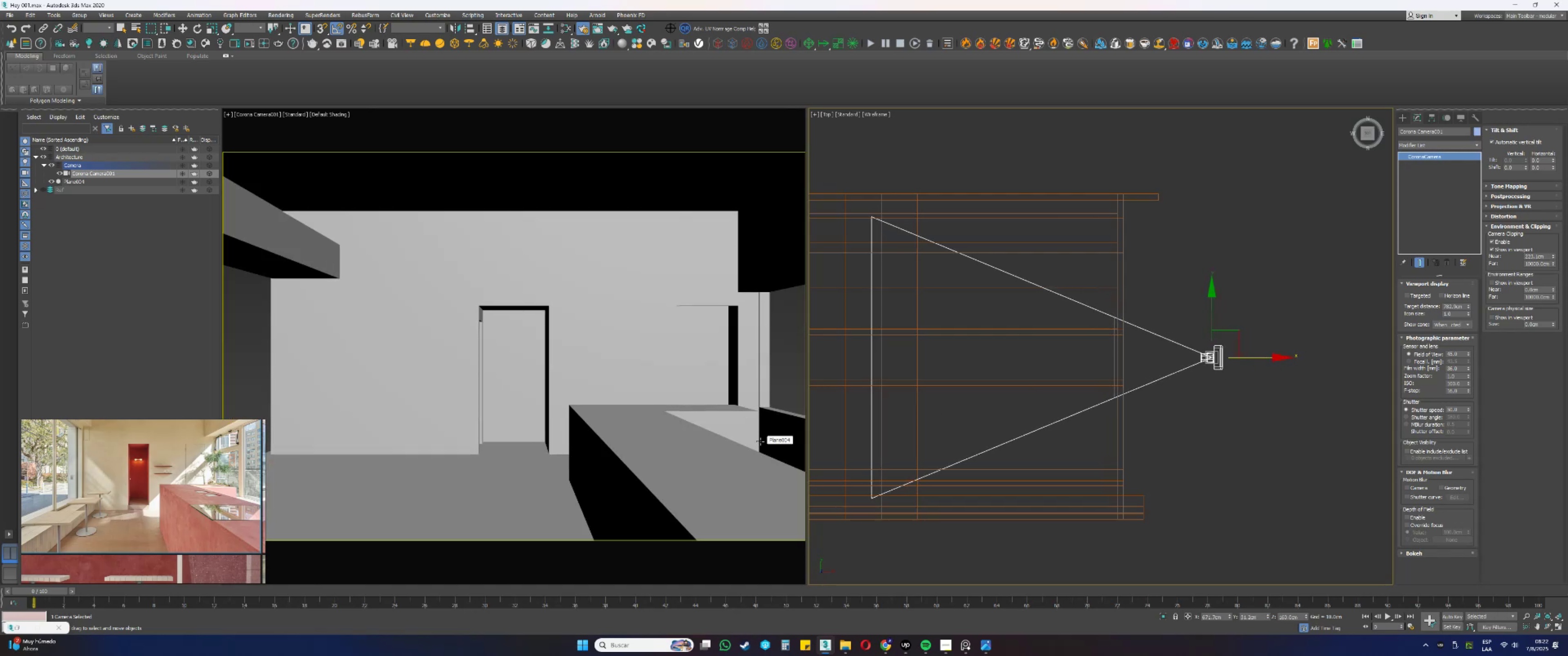 
right_click([701, 394])
 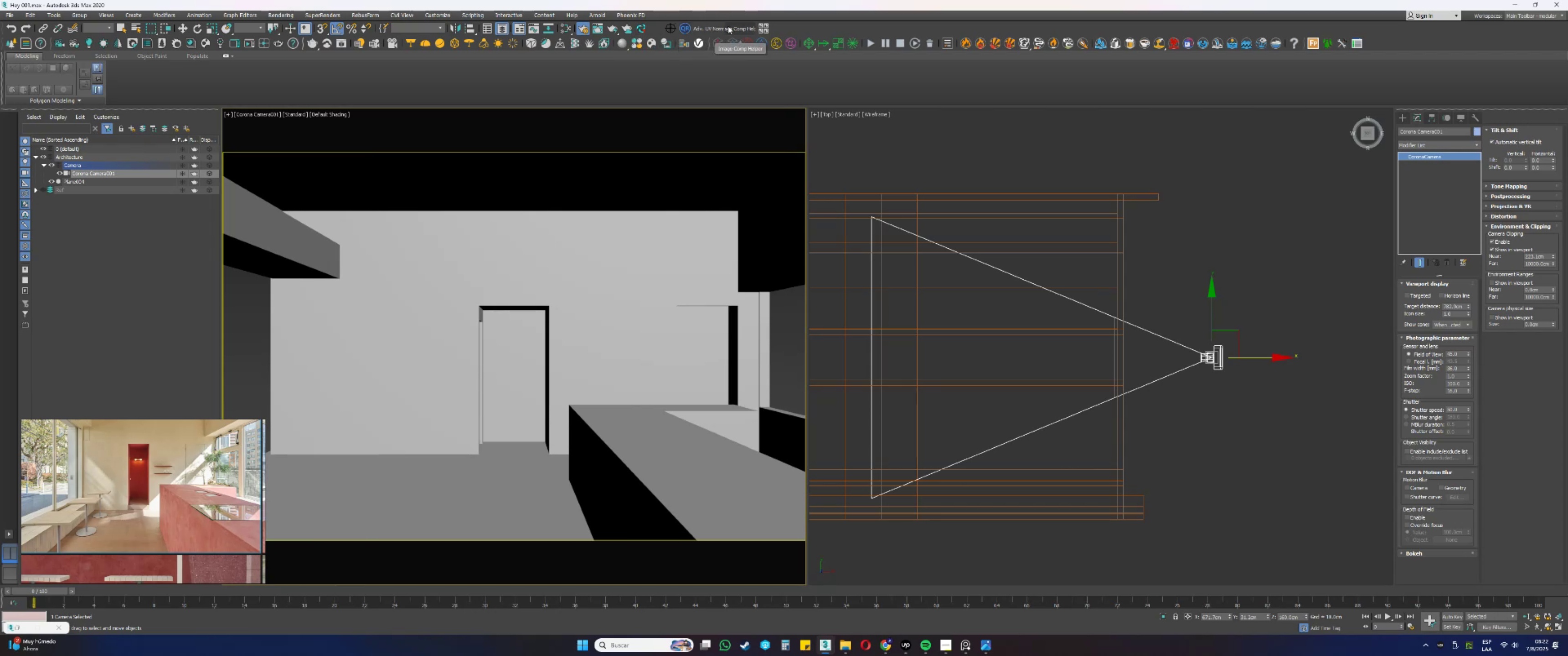 
left_click([728, 26])
 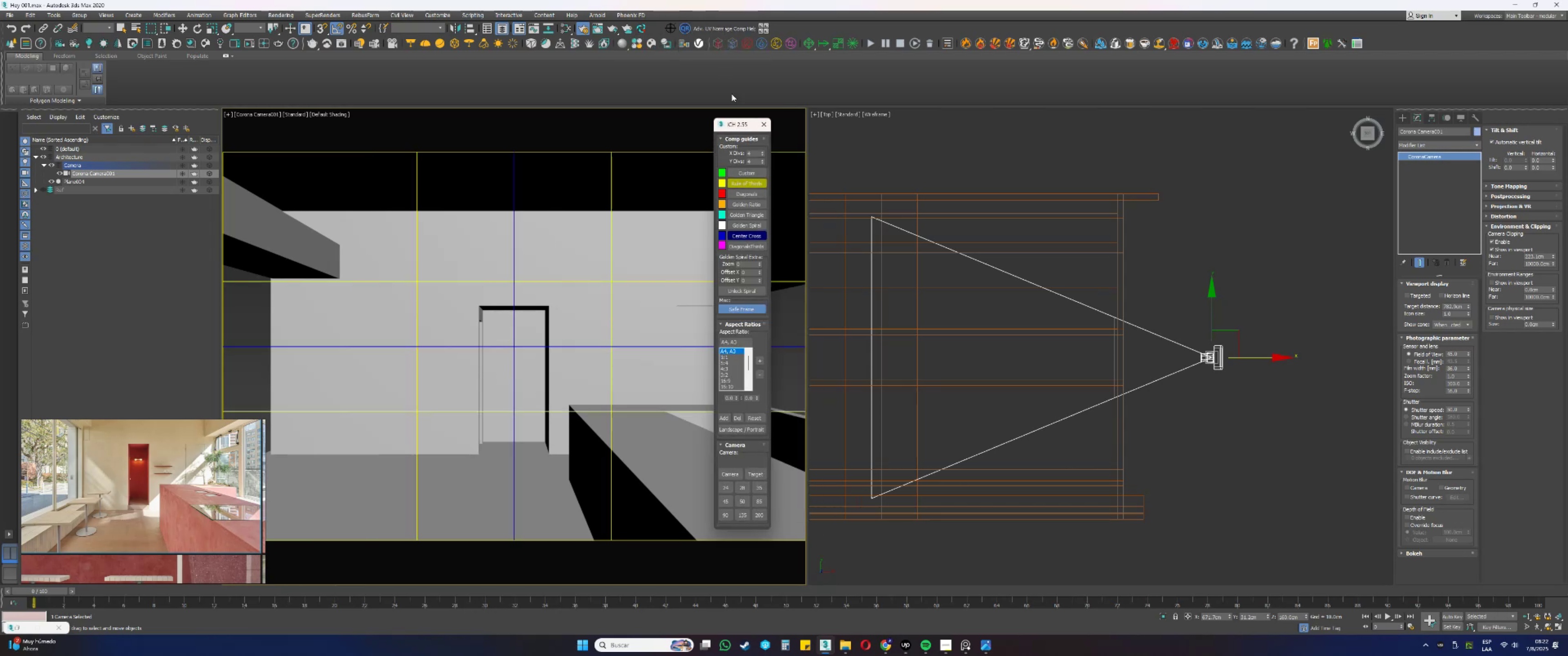 
left_click_drag(start_coordinate=[733, 124], to_coordinate=[846, 128])
 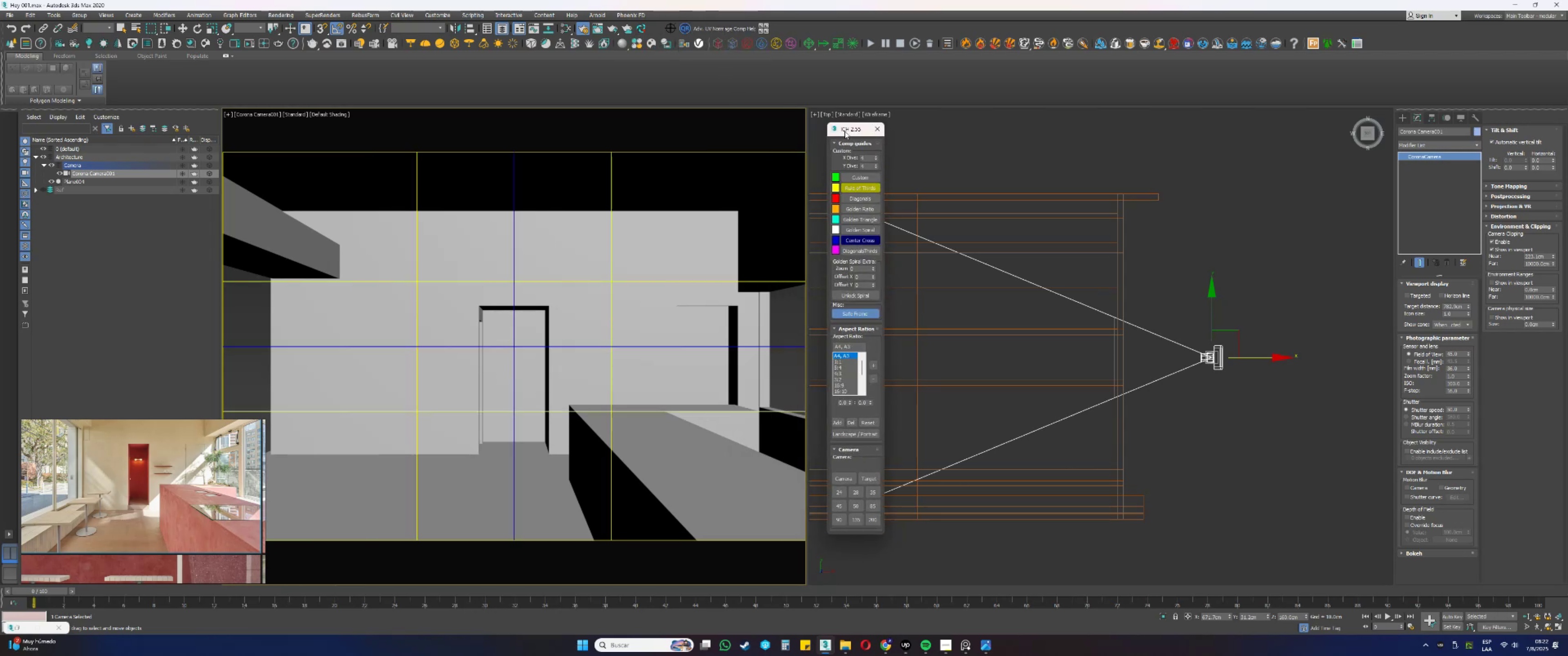 
wait(8.7)
 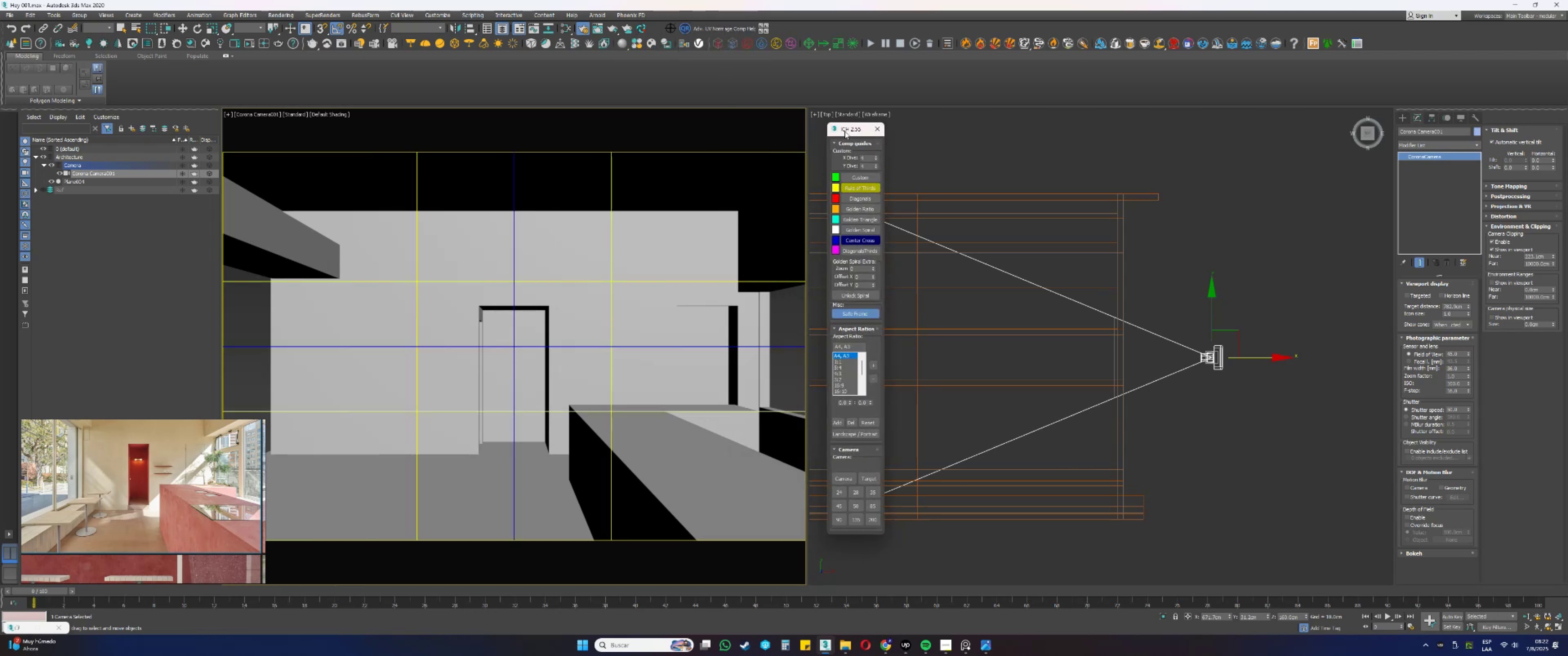 
left_click([856, 492])
 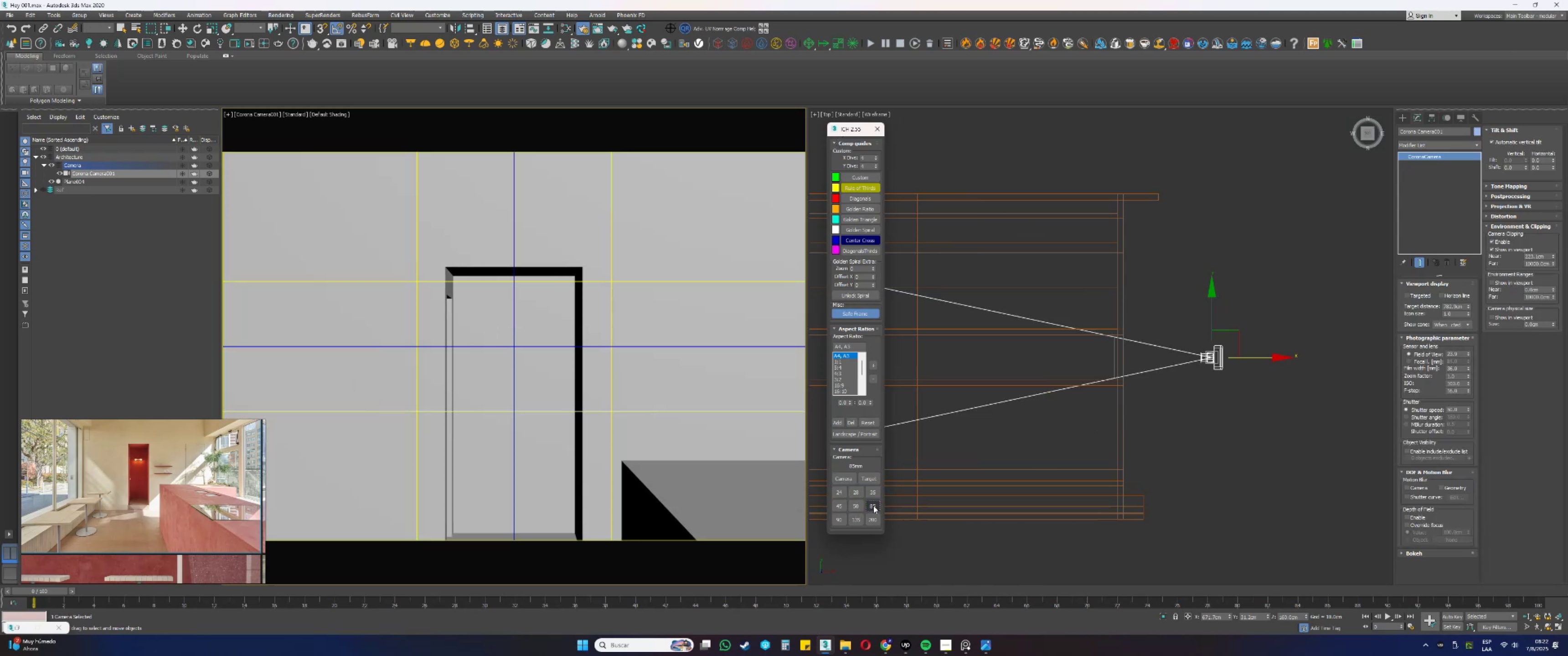 
wait(6.09)
 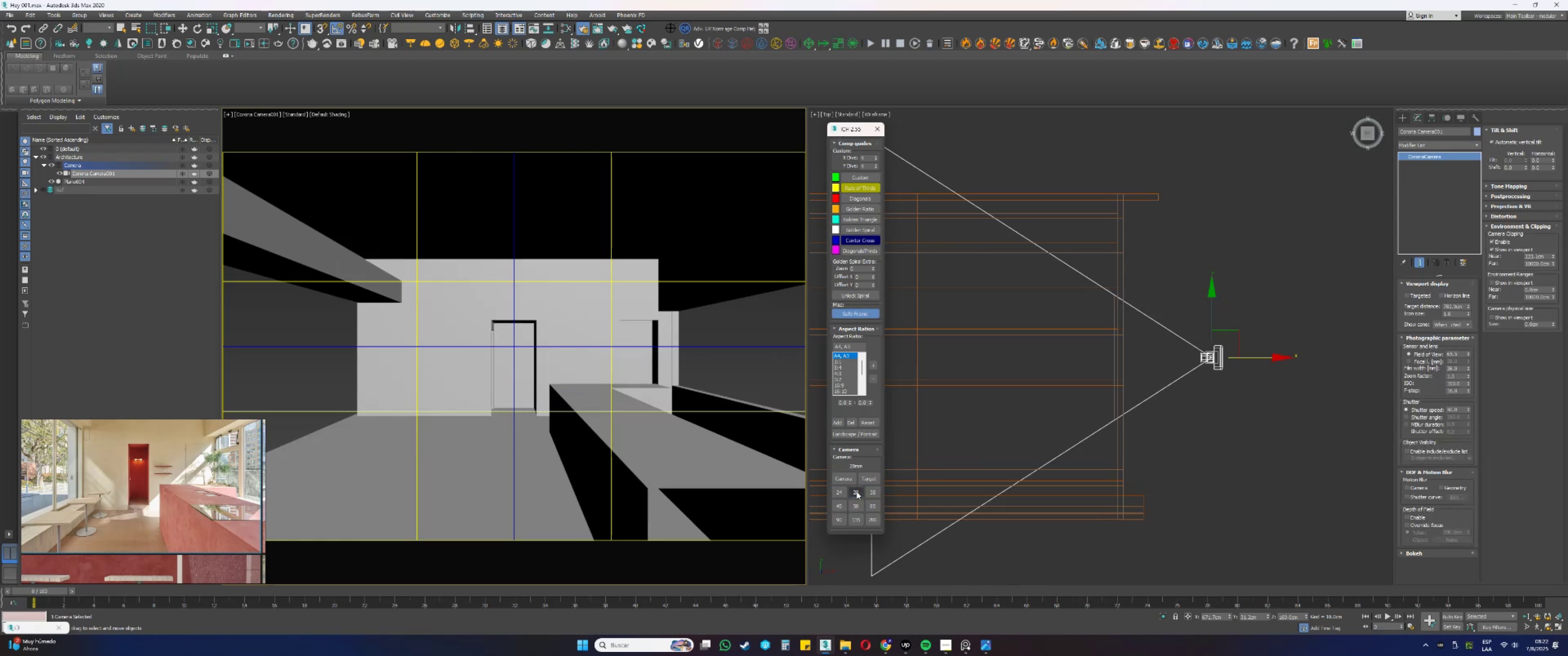 
left_click([856, 508])
 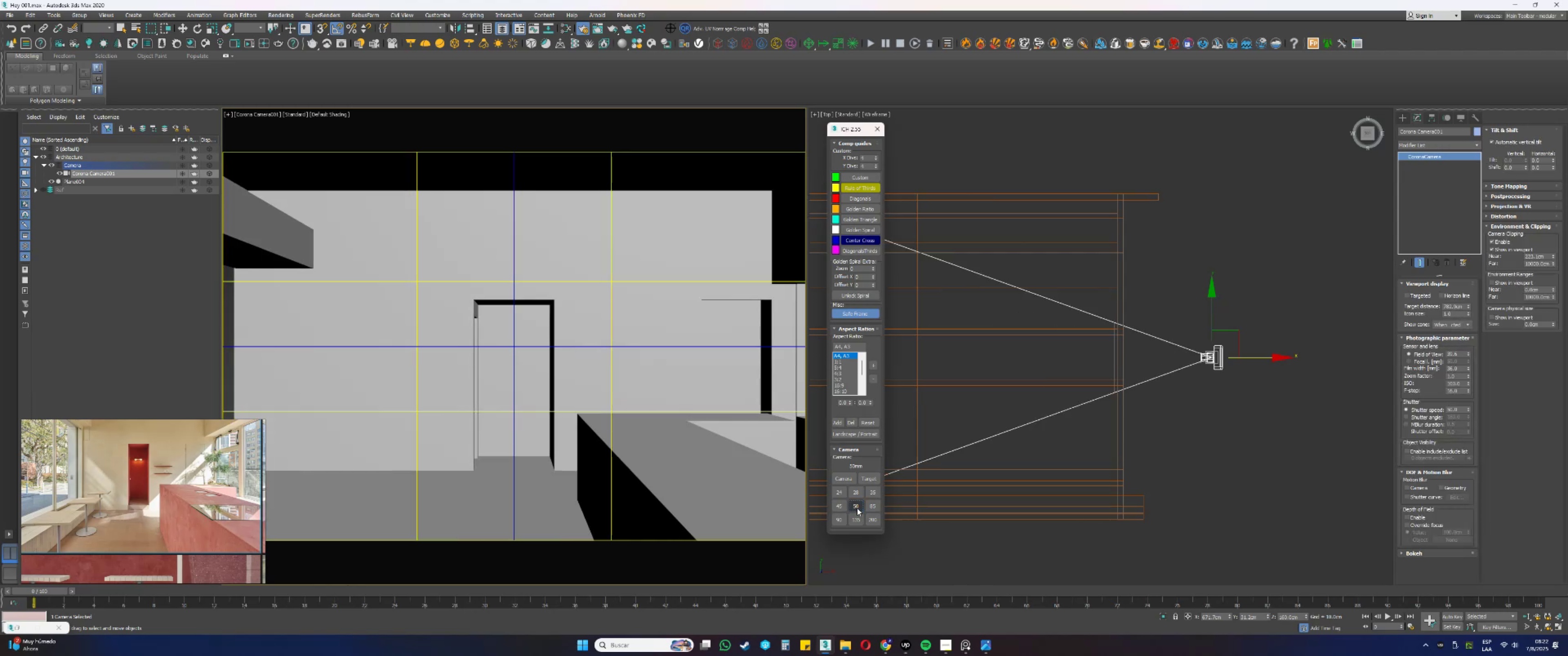 
scroll: coordinate [242, 482], scroll_direction: up, amount: 3.0
 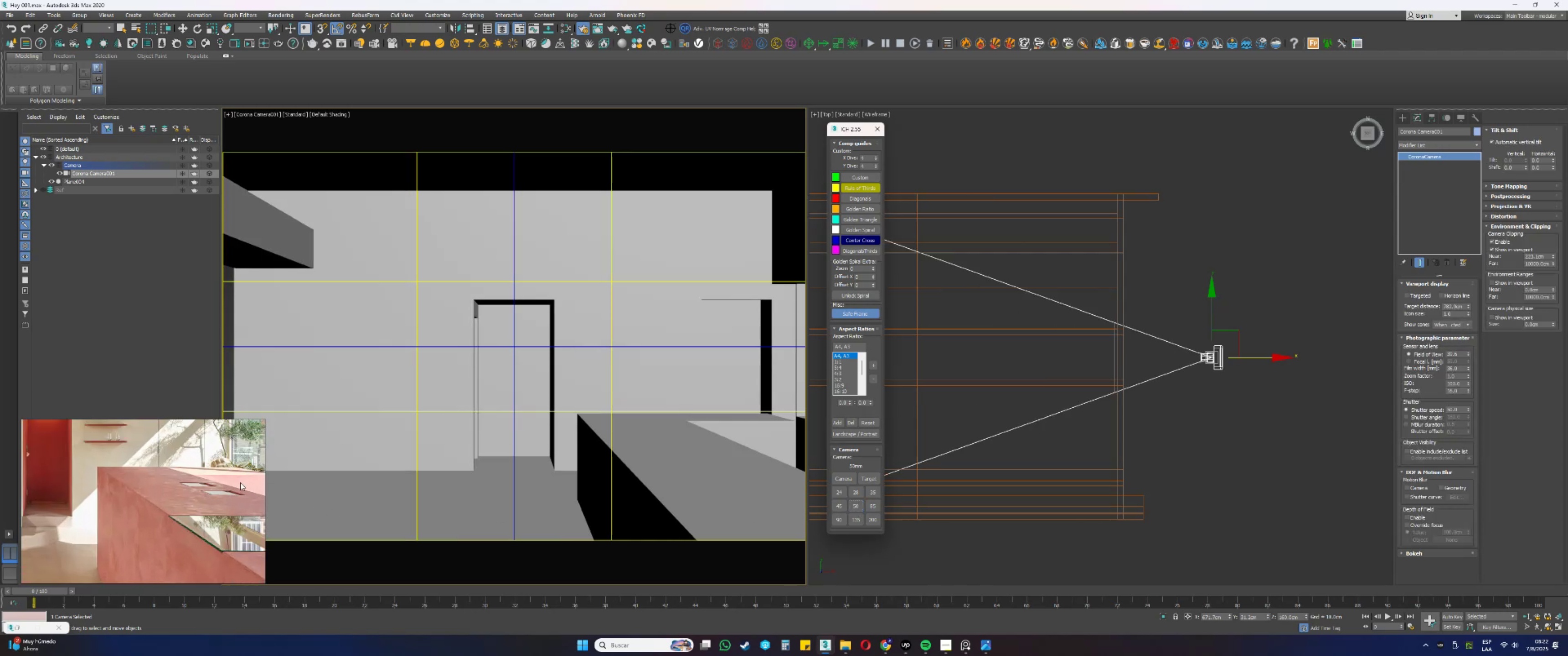 
left_click([227, 487])
 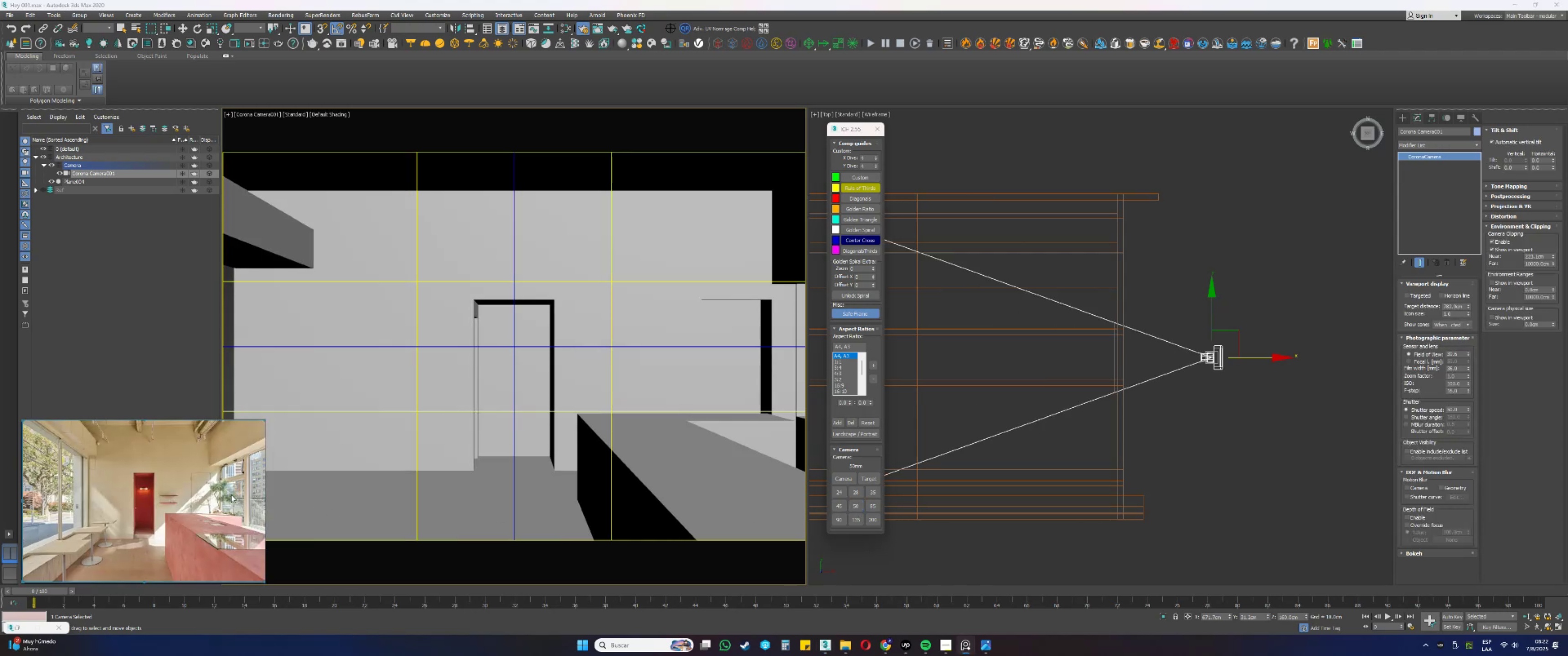 
scroll: coordinate [241, 517], scroll_direction: up, amount: 7.0
 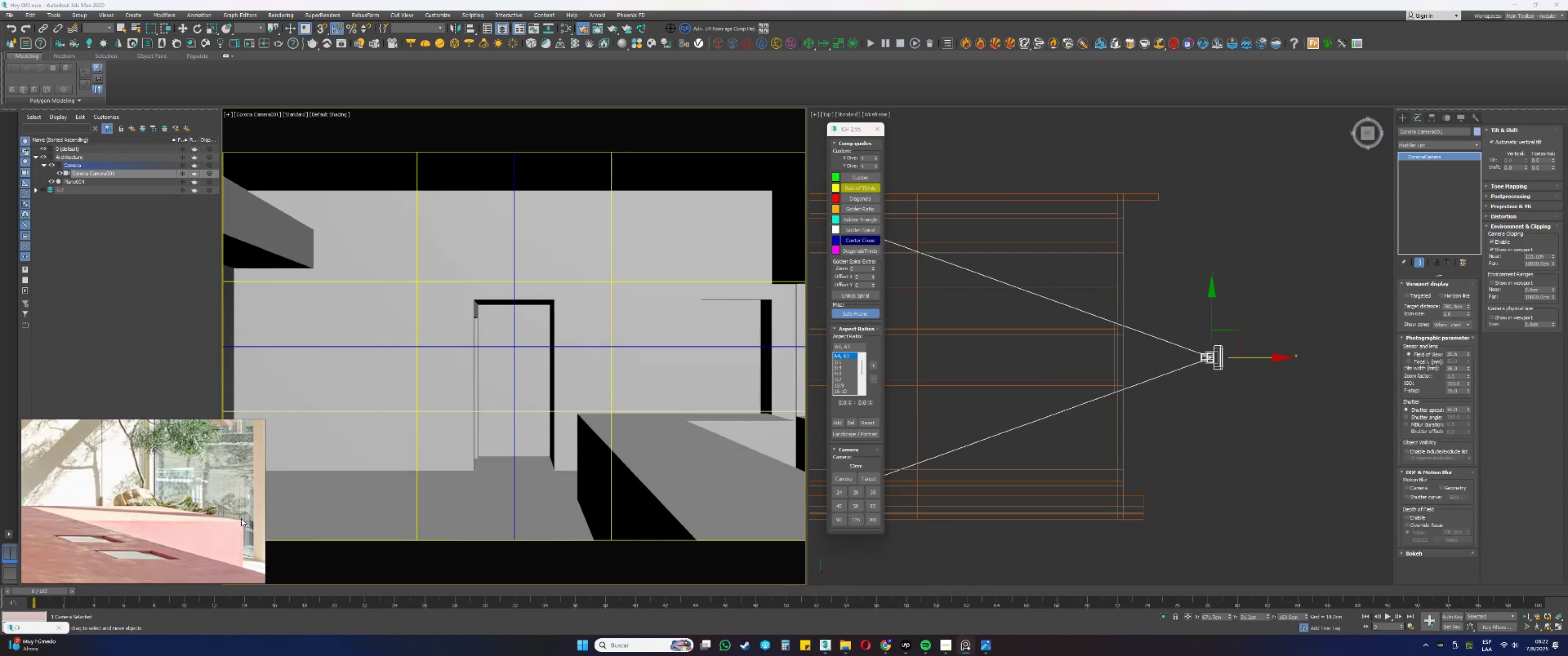 
scroll: coordinate [241, 518], scroll_direction: down, amount: 2.0
 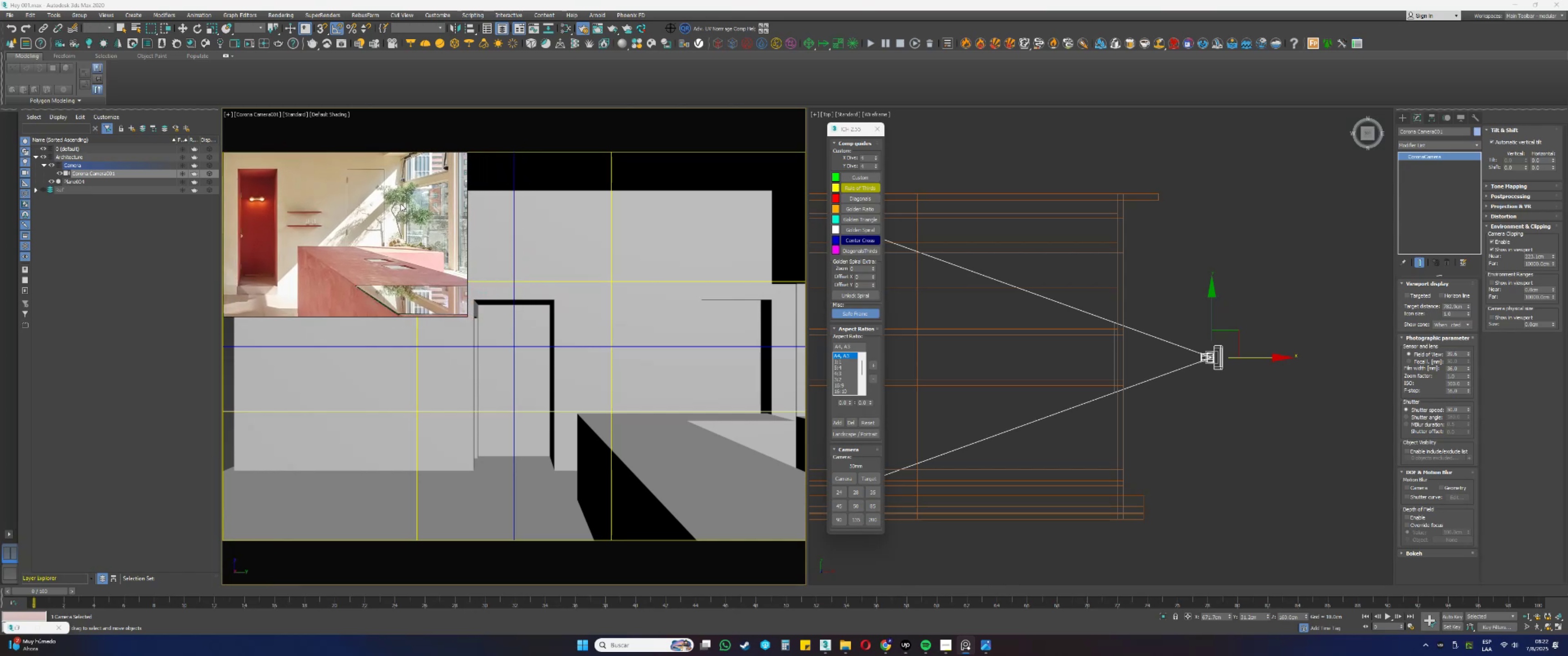 
wait(6.39)
 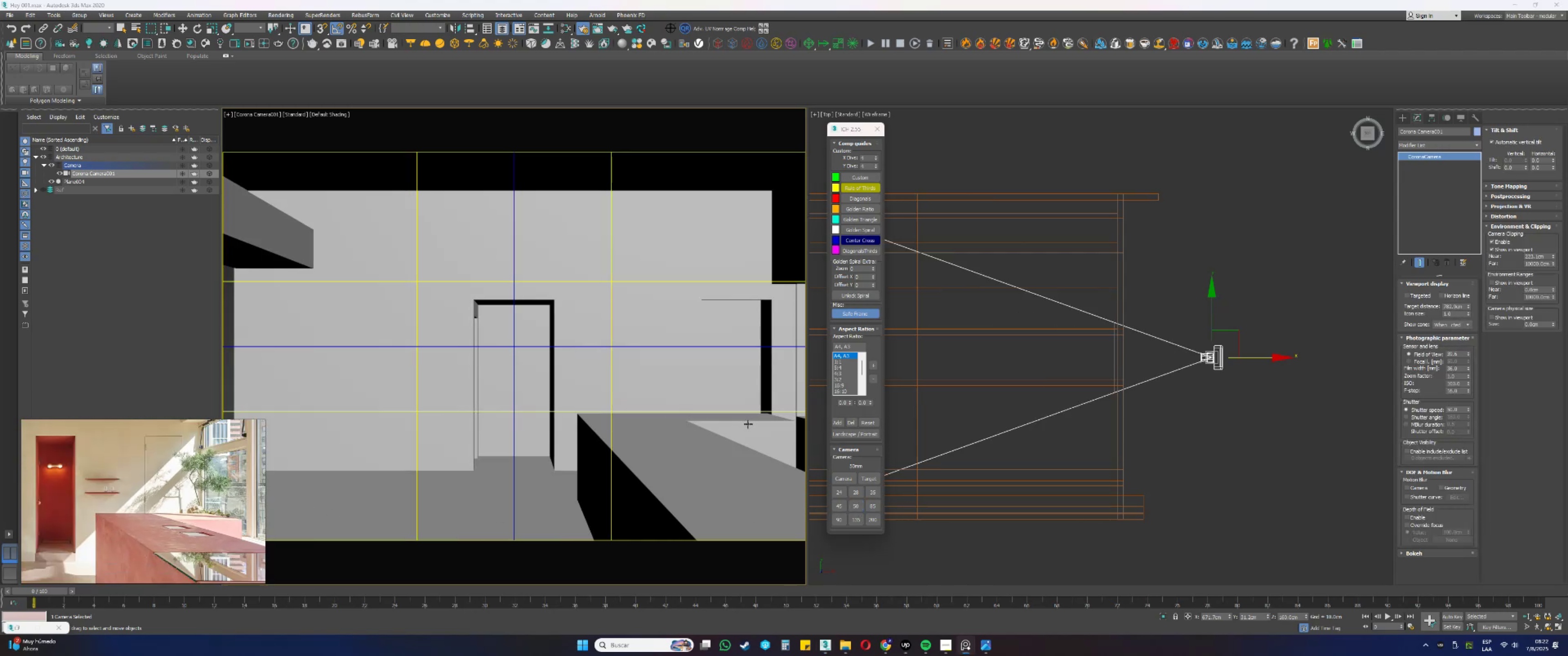 
left_click_drag(start_coordinate=[467, 316], to_coordinate=[805, 540])
 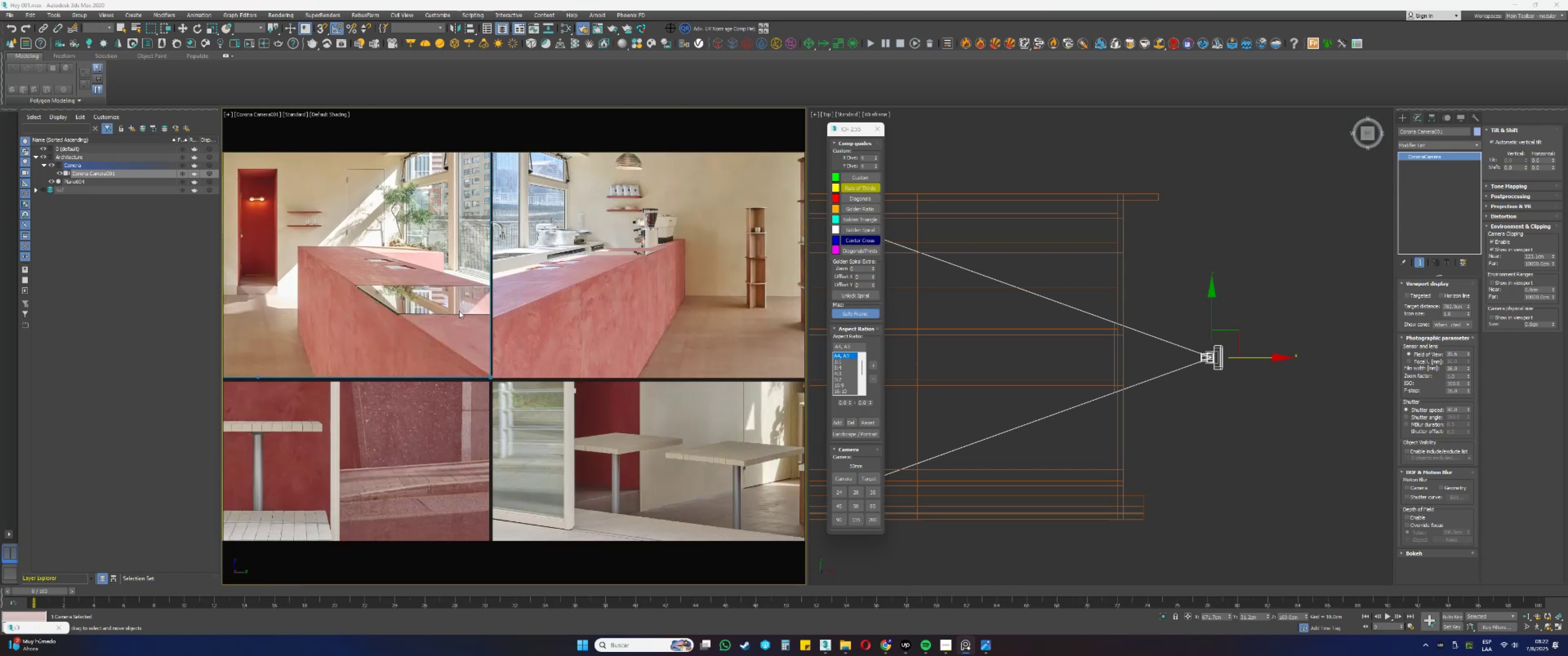 
left_click([423, 296])
 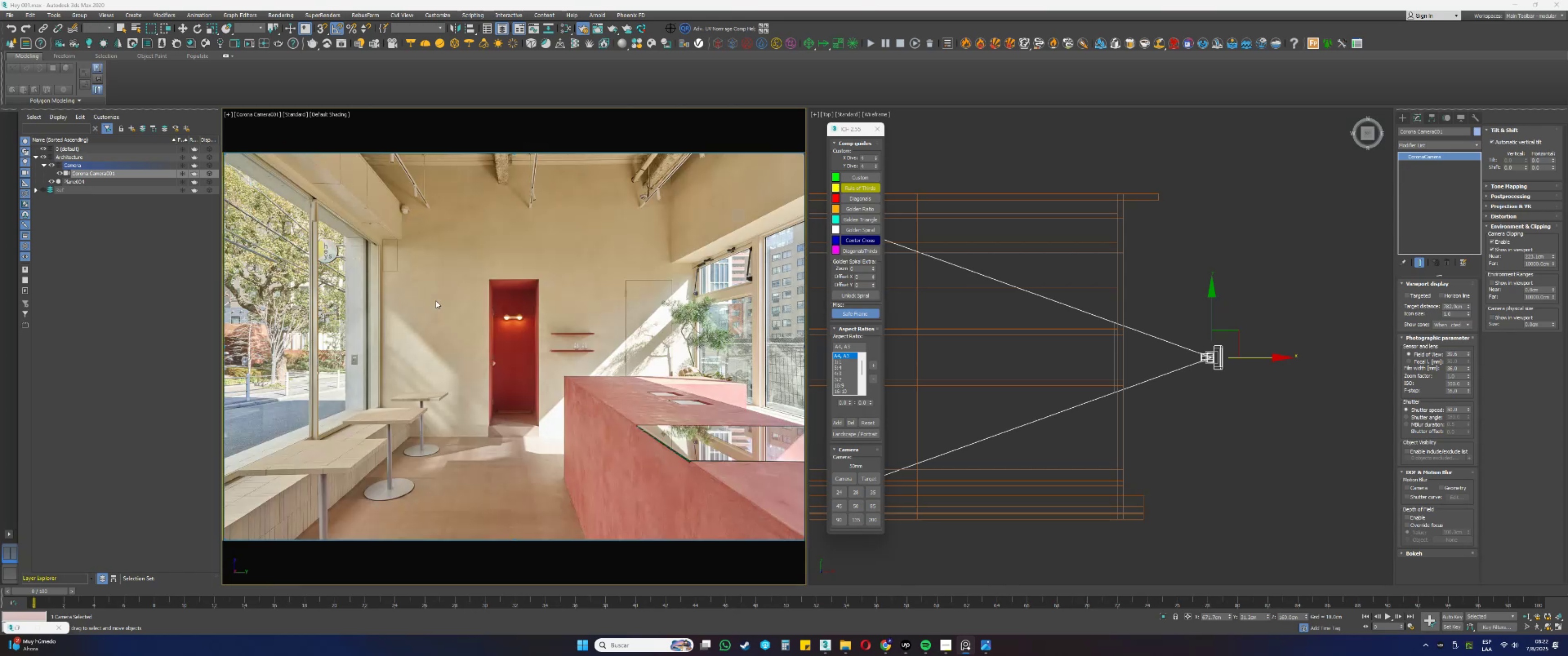 
right_click([497, 323])
 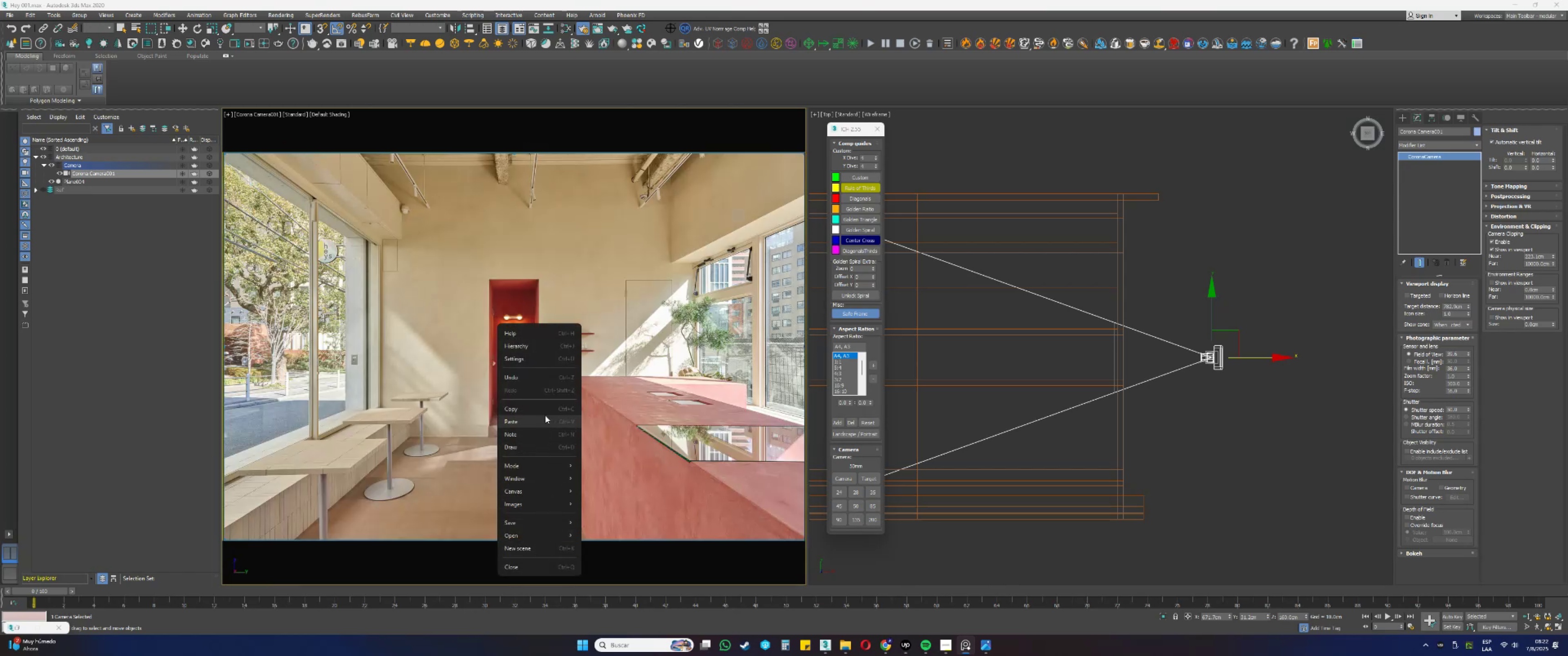 
left_click([526, 356])
 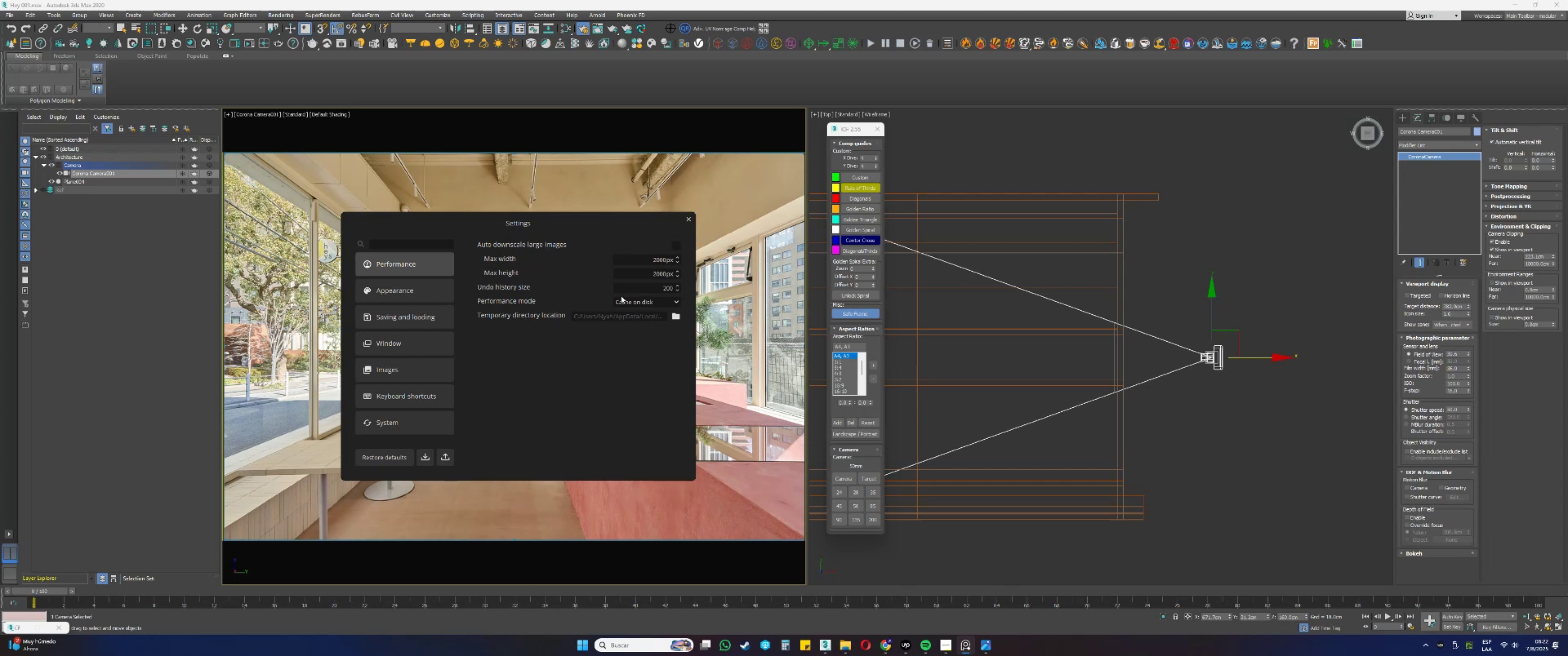 
left_click([383, 288])
 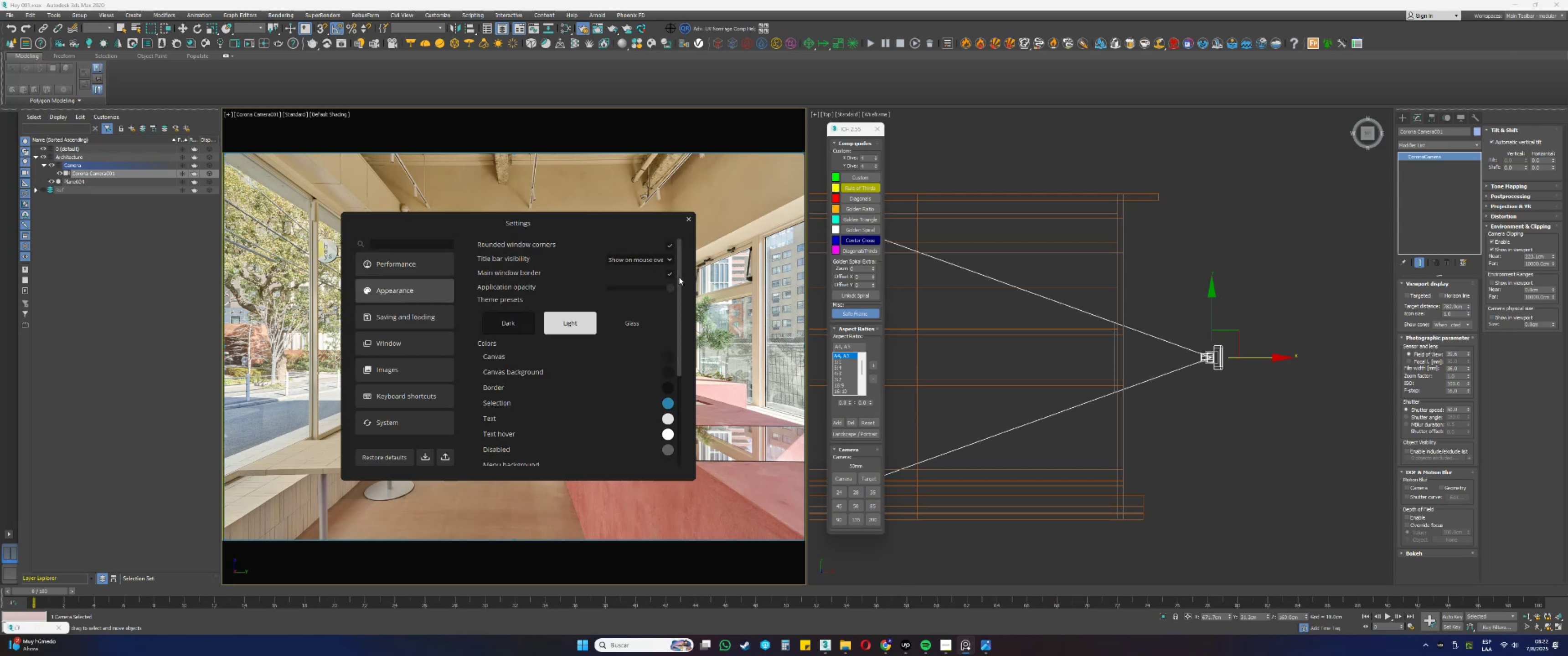 
left_click_drag(start_coordinate=[670, 287], to_coordinate=[552, 285])
 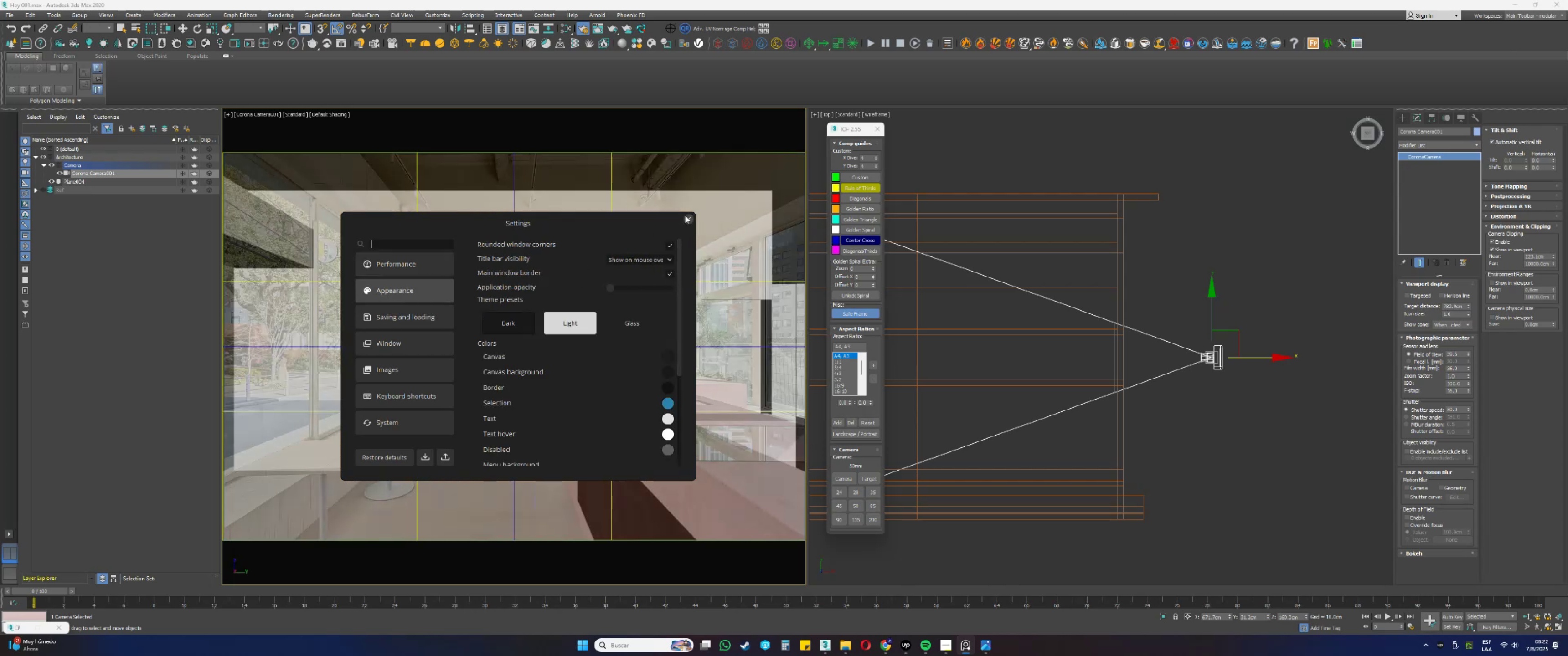 
left_click([687, 217])
 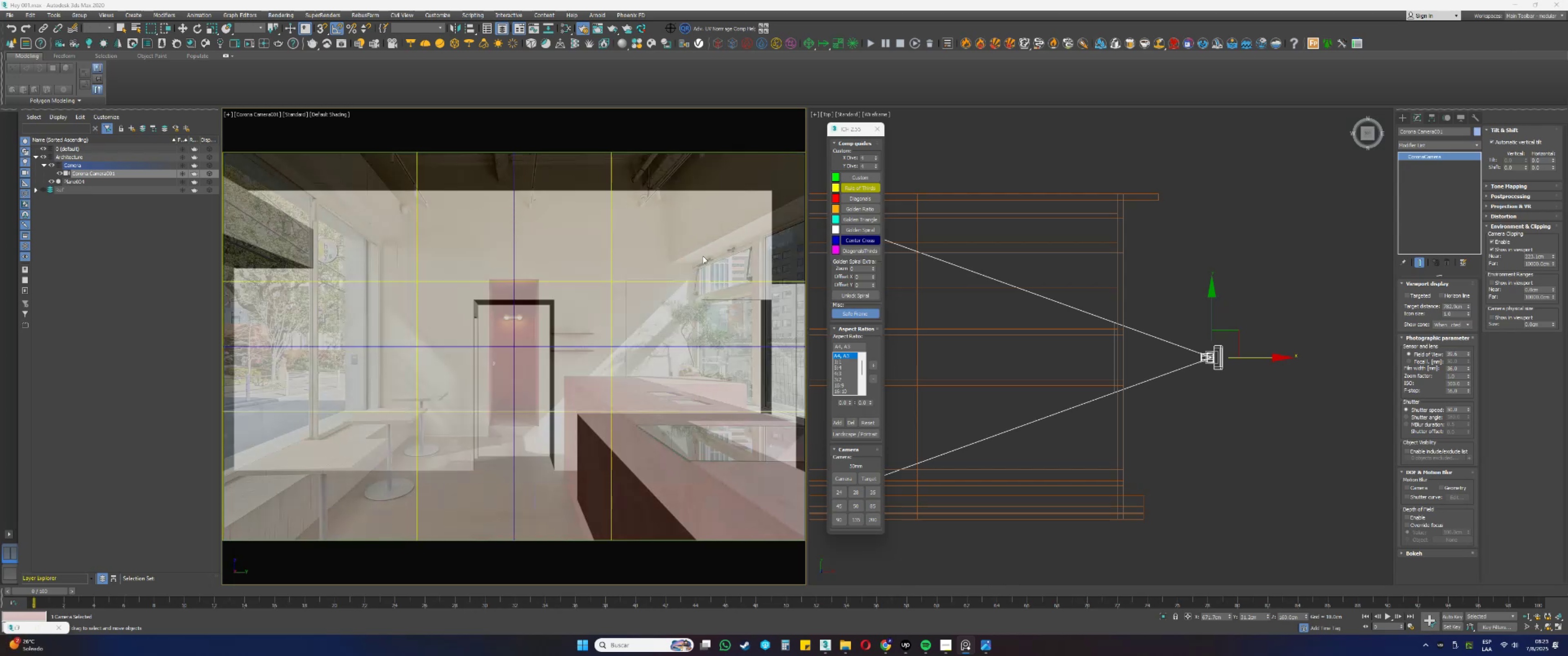 
wait(9.46)
 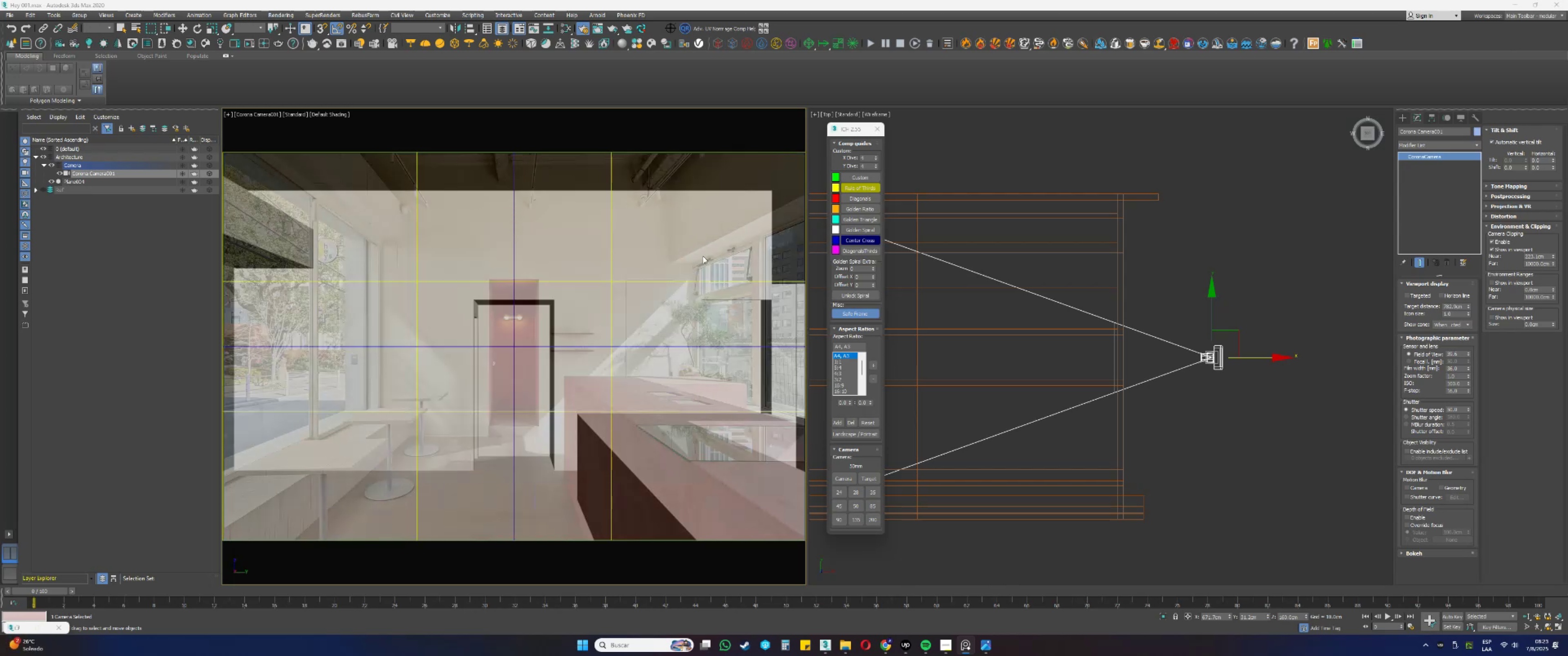 
left_click_drag(start_coordinate=[1267, 360], to_coordinate=[1186, 360])
 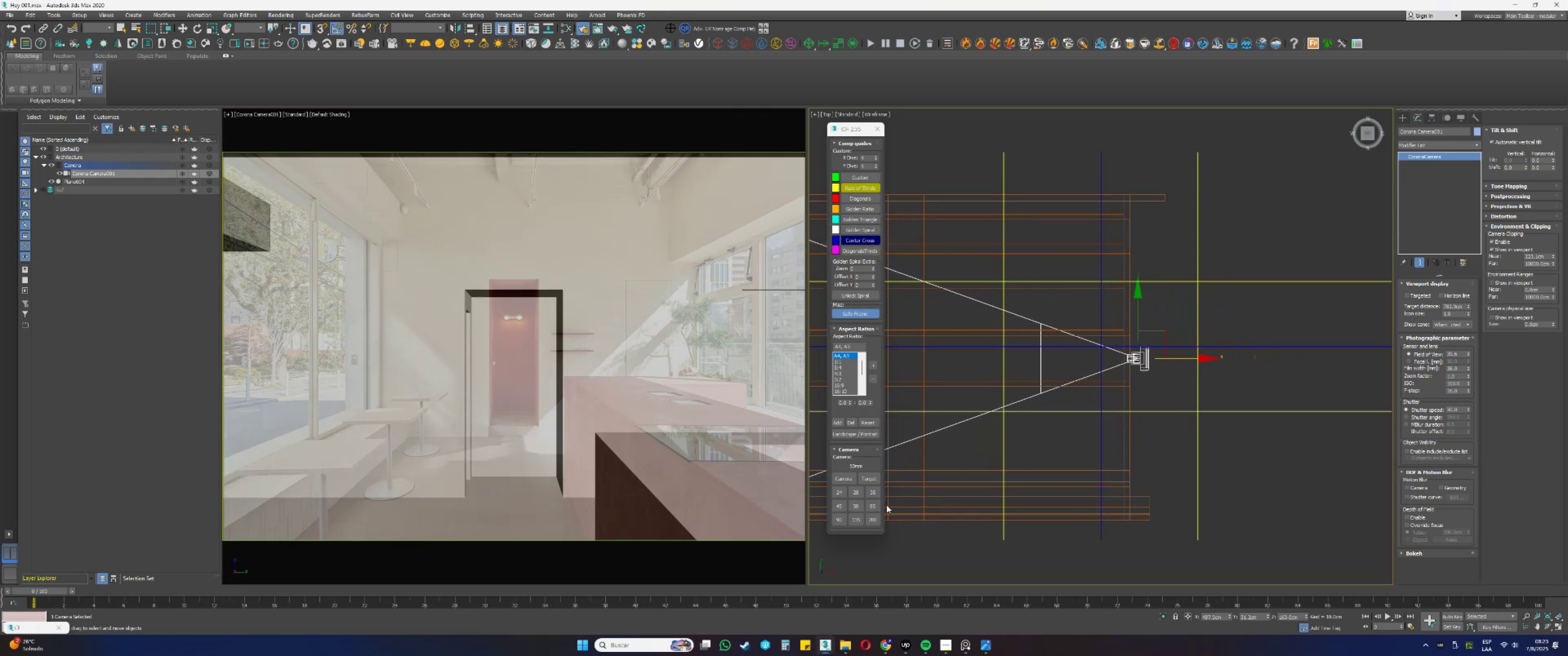 
left_click([876, 507])
 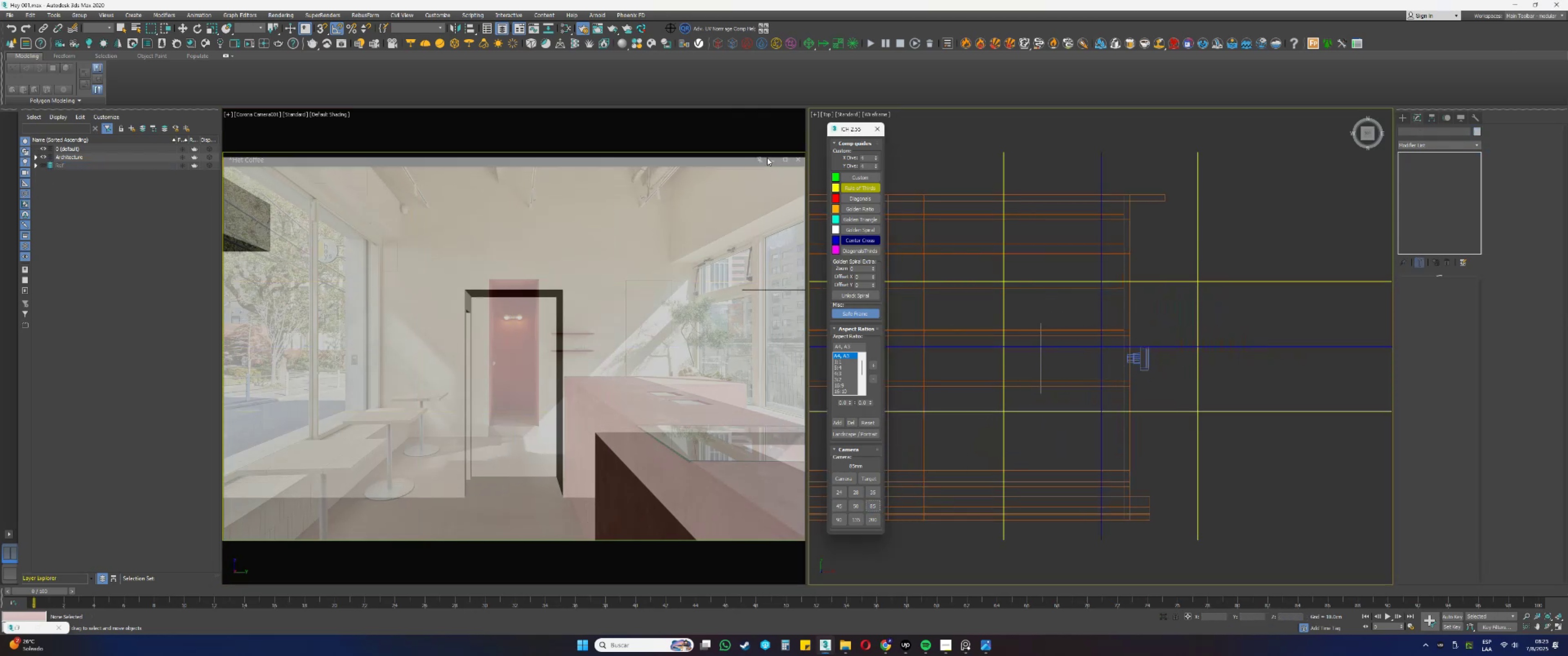 
left_click_drag(start_coordinate=[747, 153], to_coordinate=[743, 158])
 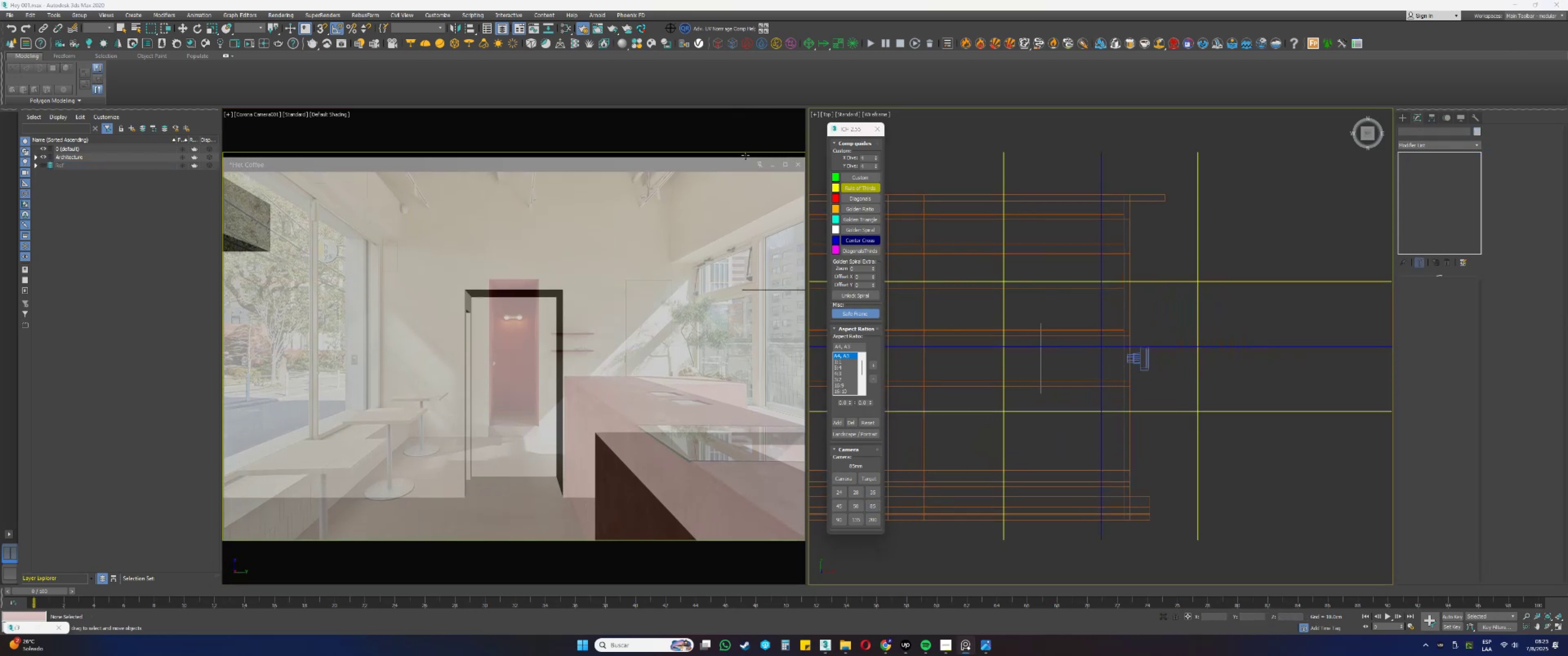 
right_click([745, 155])
 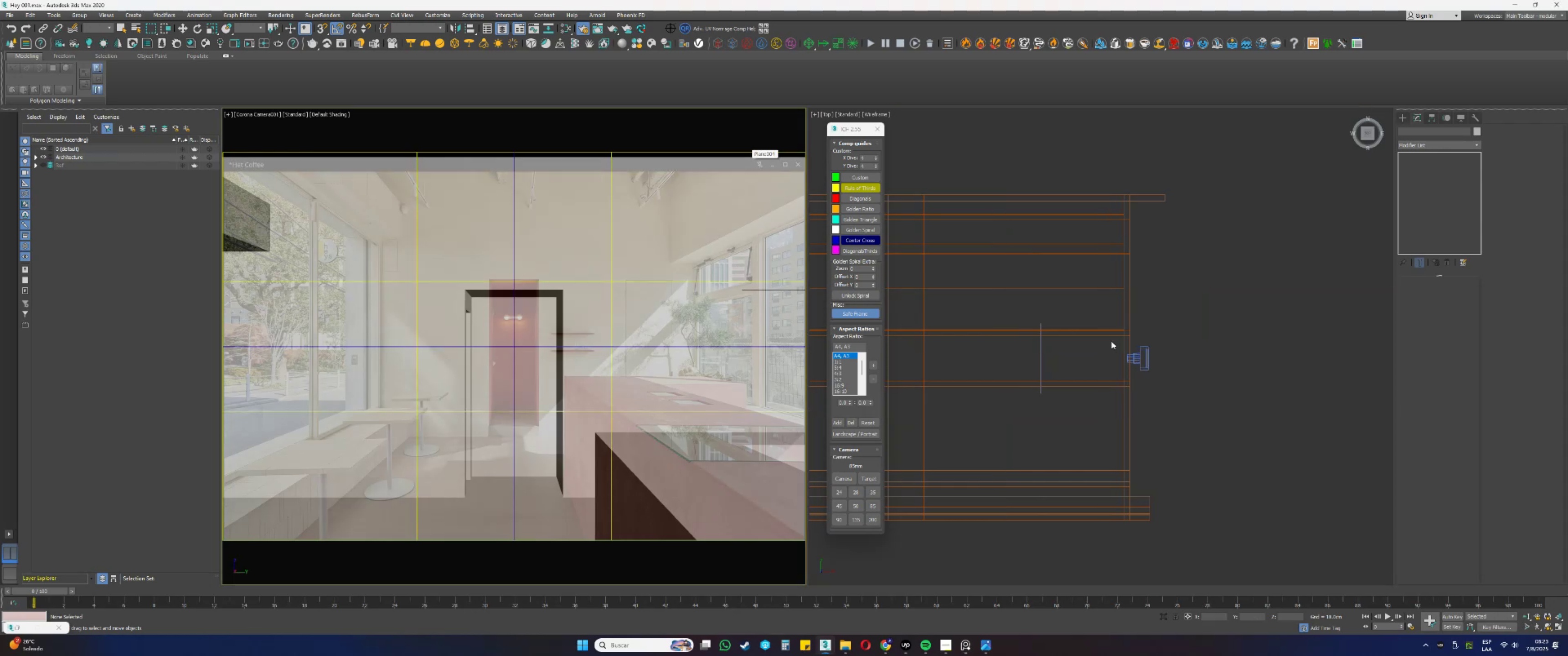 
left_click_drag(start_coordinate=[1157, 376], to_coordinate=[1135, 343])
 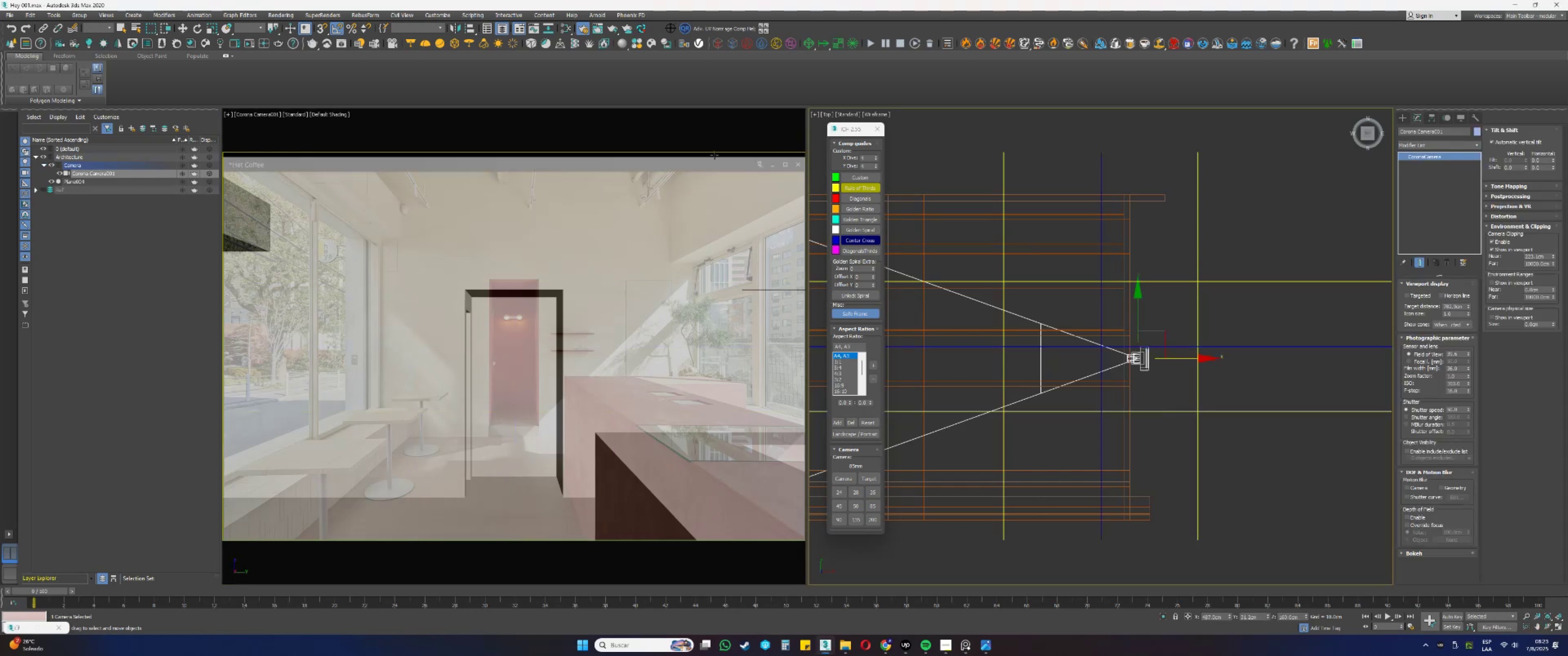 
right_click([713, 156])
 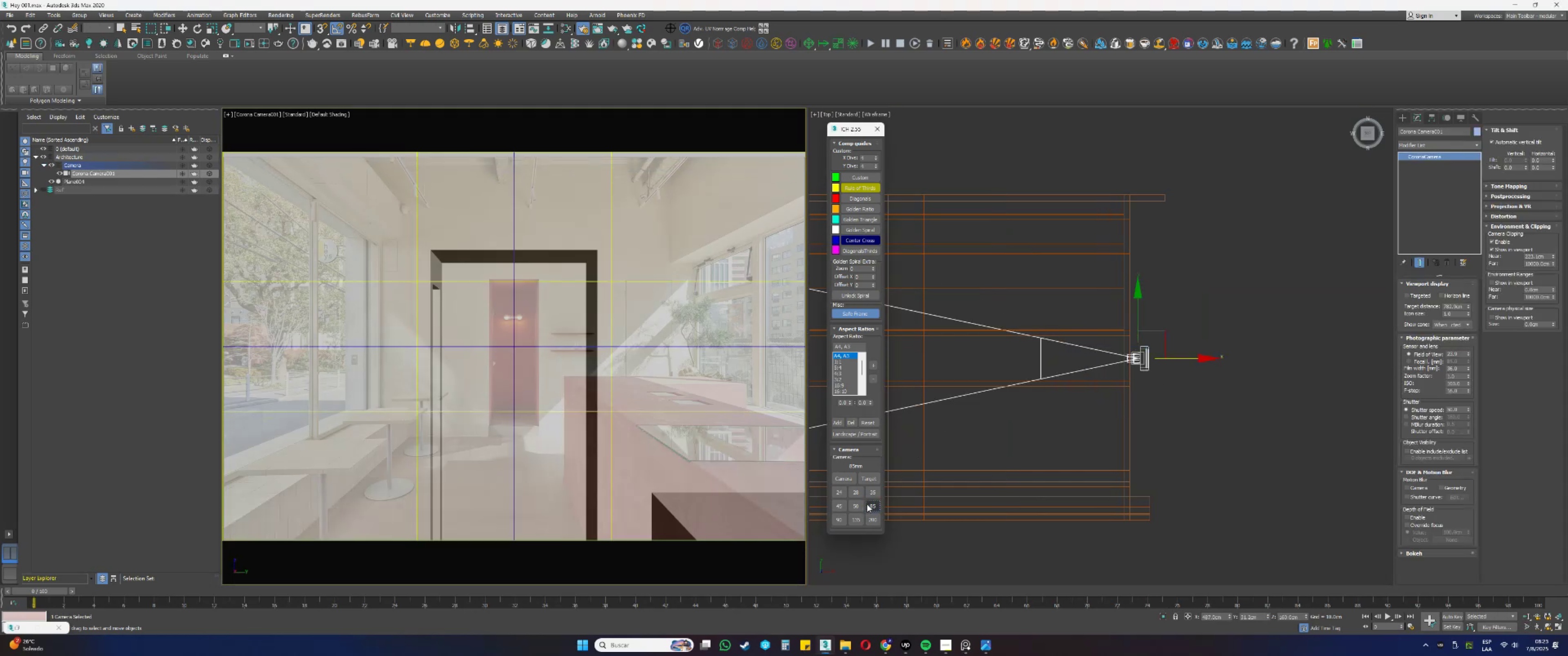 
left_click([838, 495])
 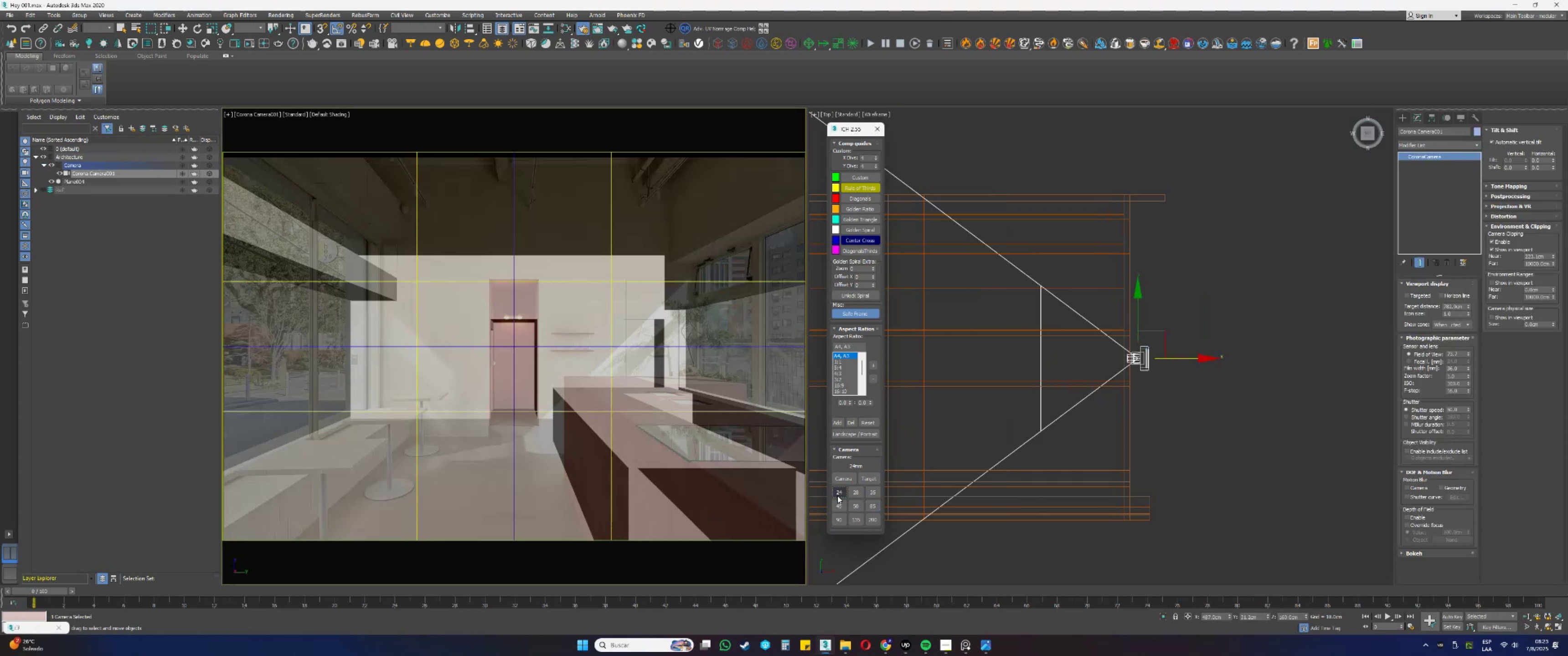 
left_click([856, 492])
 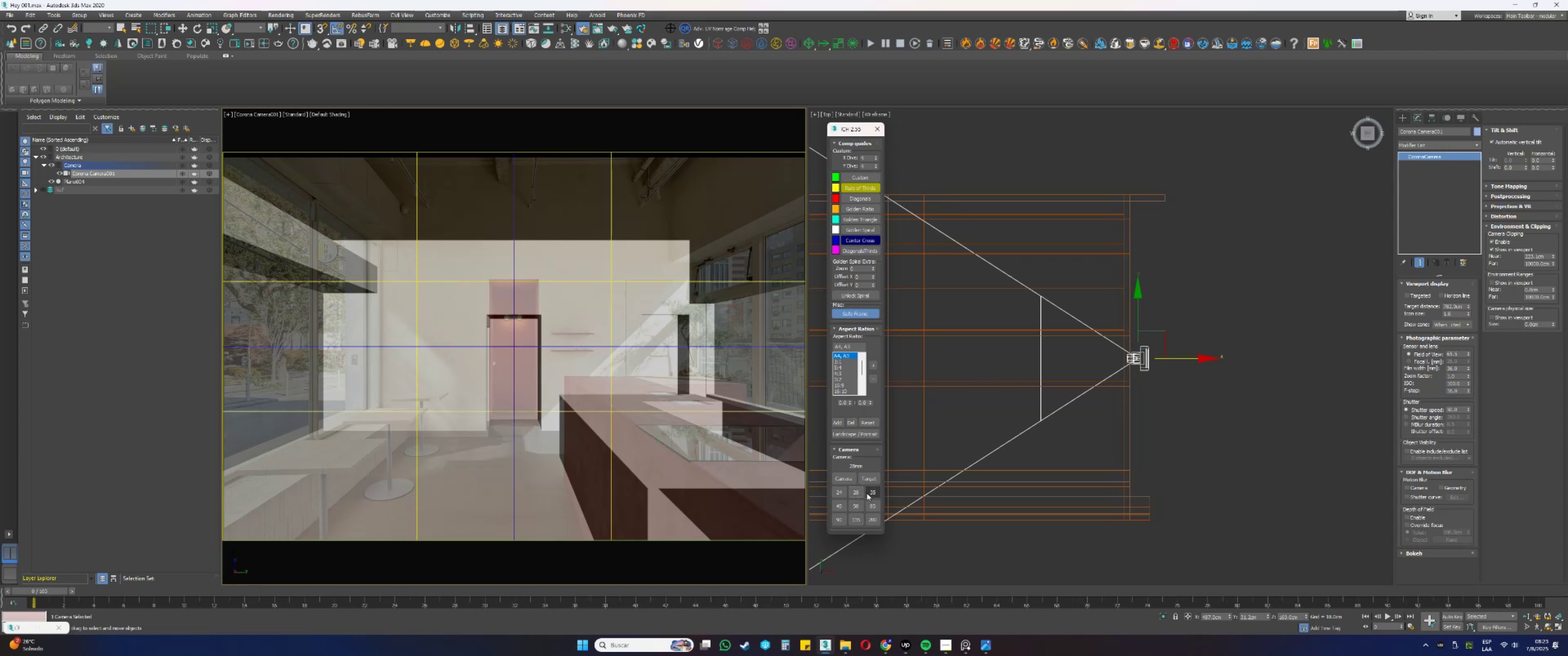 
left_click([874, 494])
 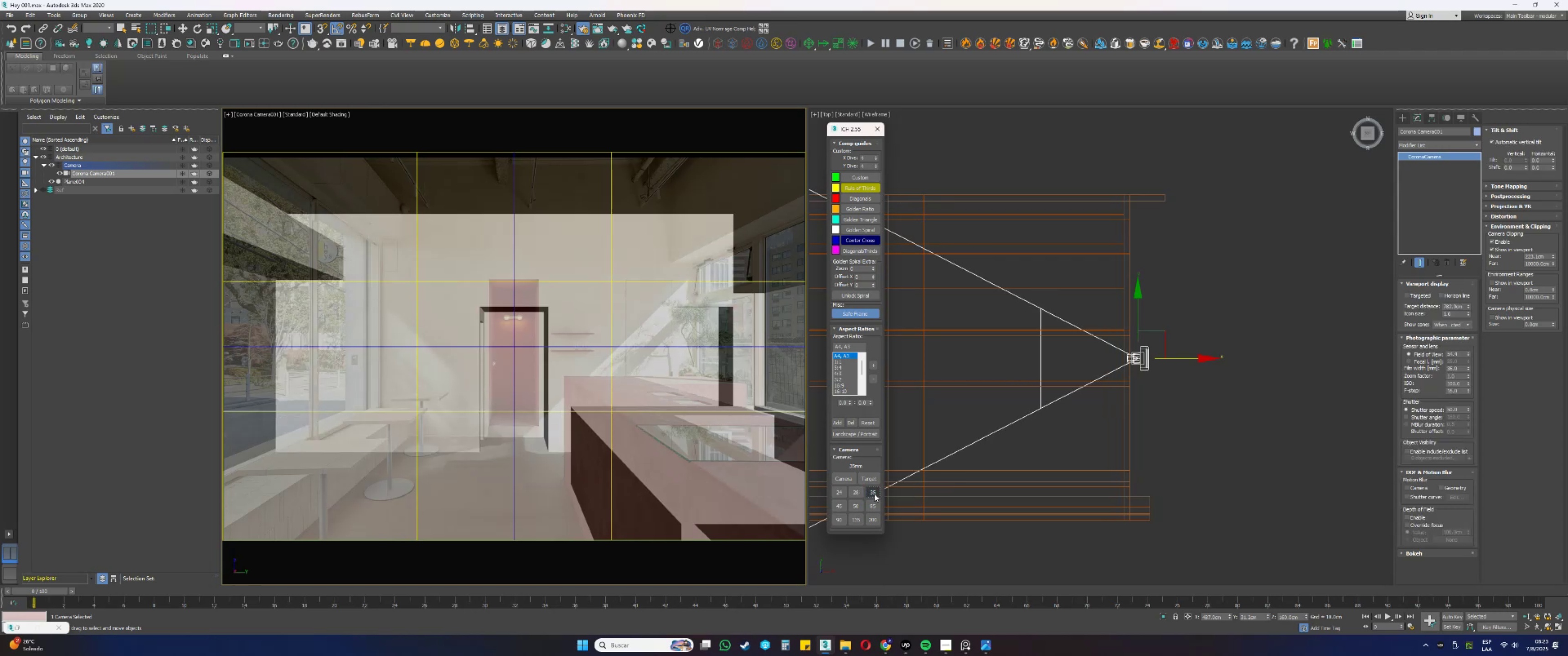 
wait(10.17)
 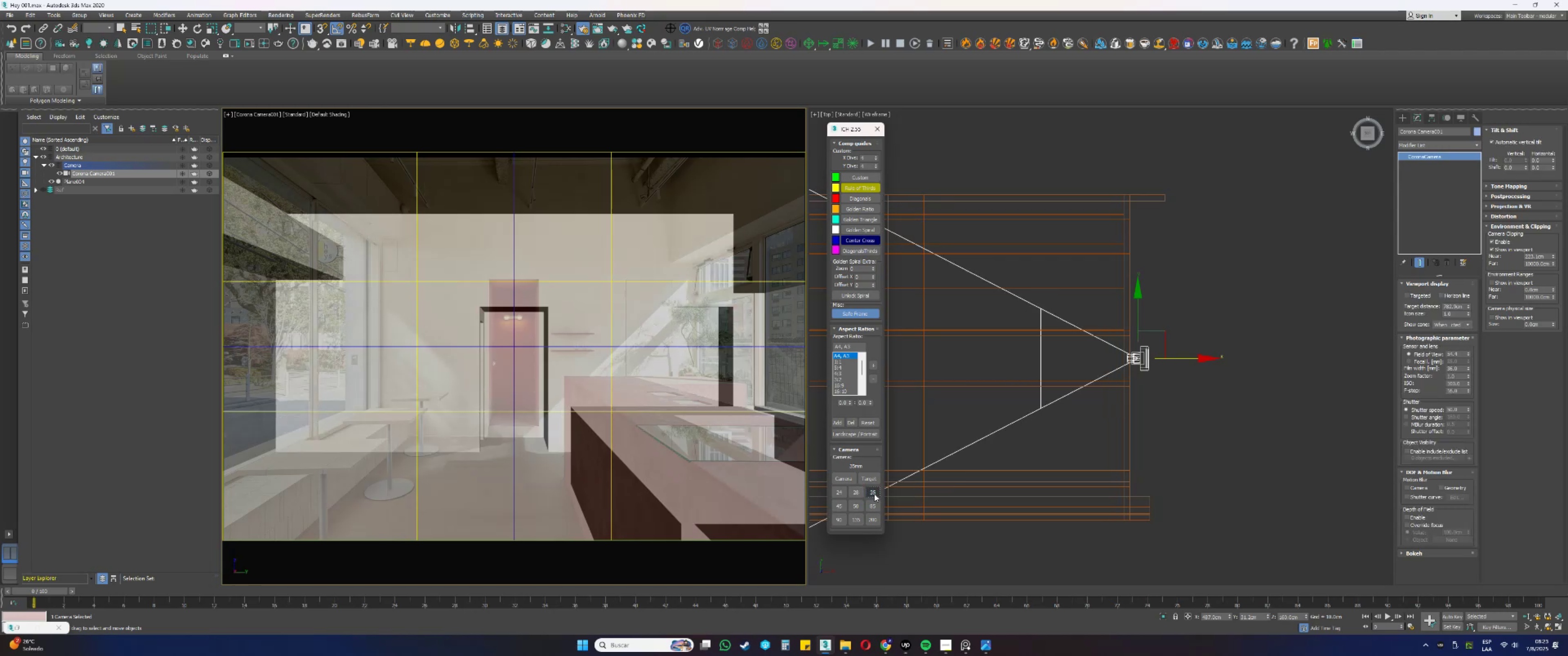 
left_click([839, 503])
 